 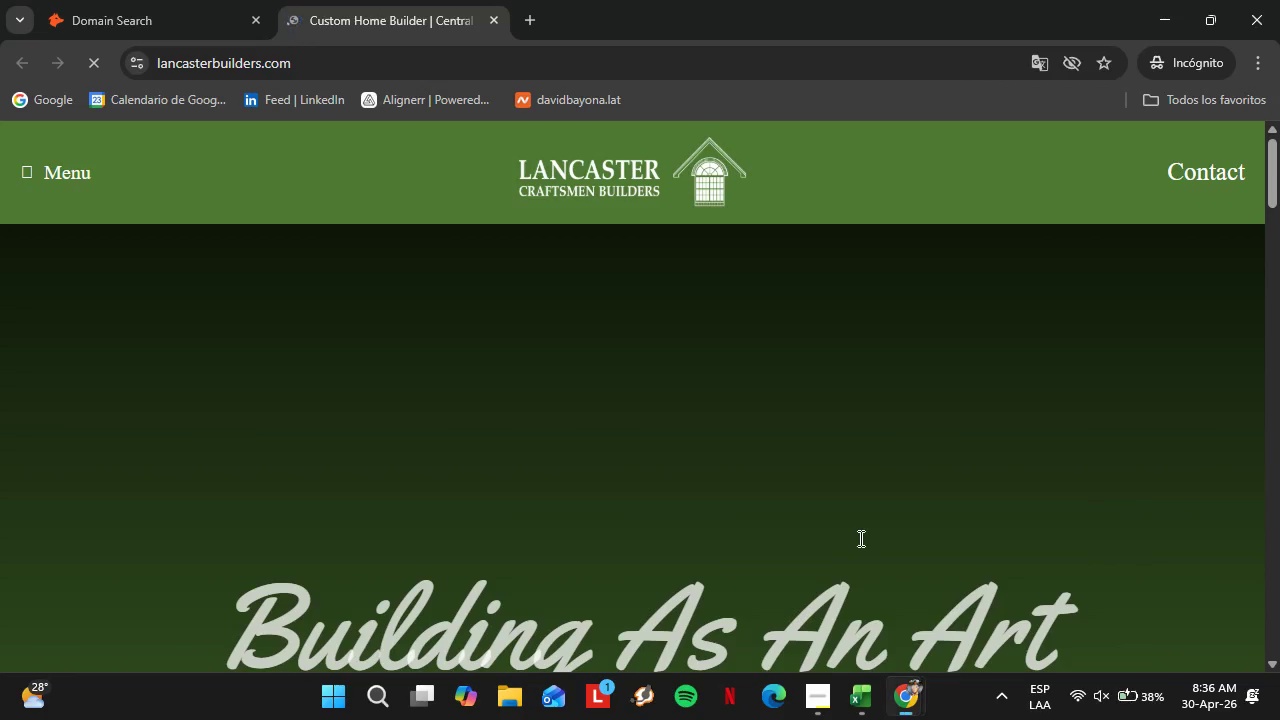 
scroll: coordinate [940, 490], scroll_direction: down, amount: 4.0
 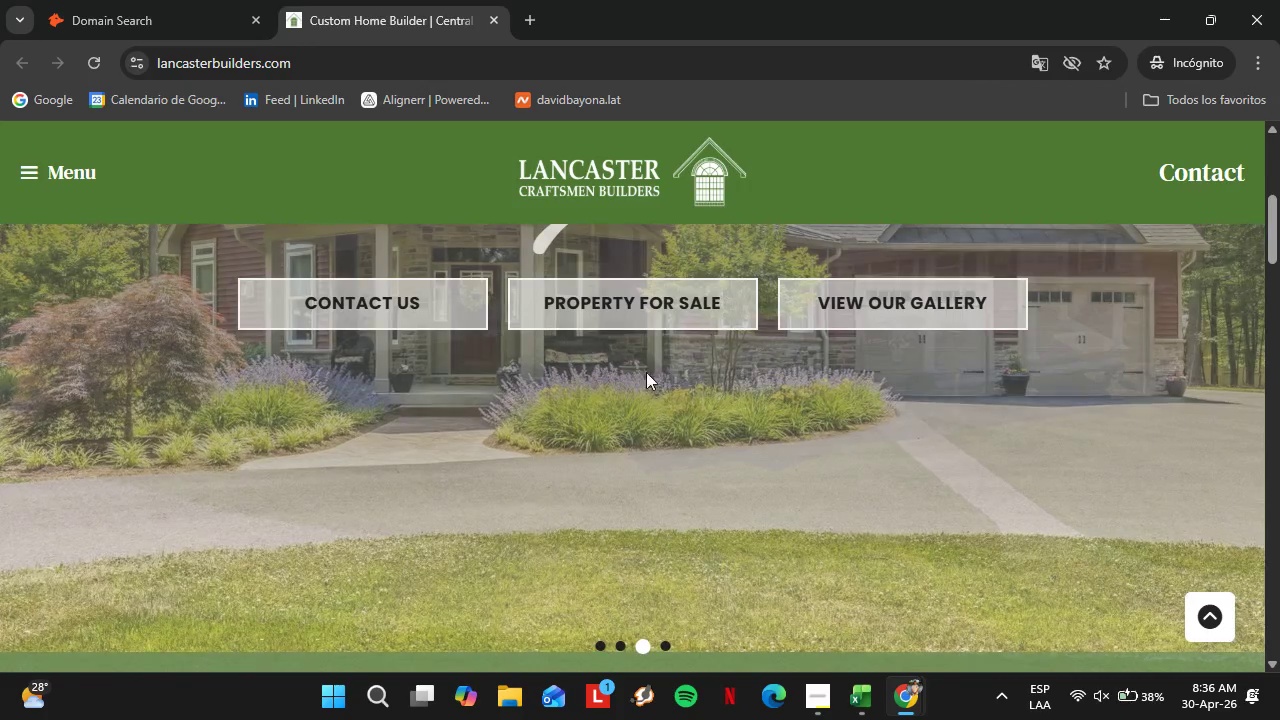 
left_click_drag(start_coordinate=[52, 149], to_coordinate=[50, 157])
 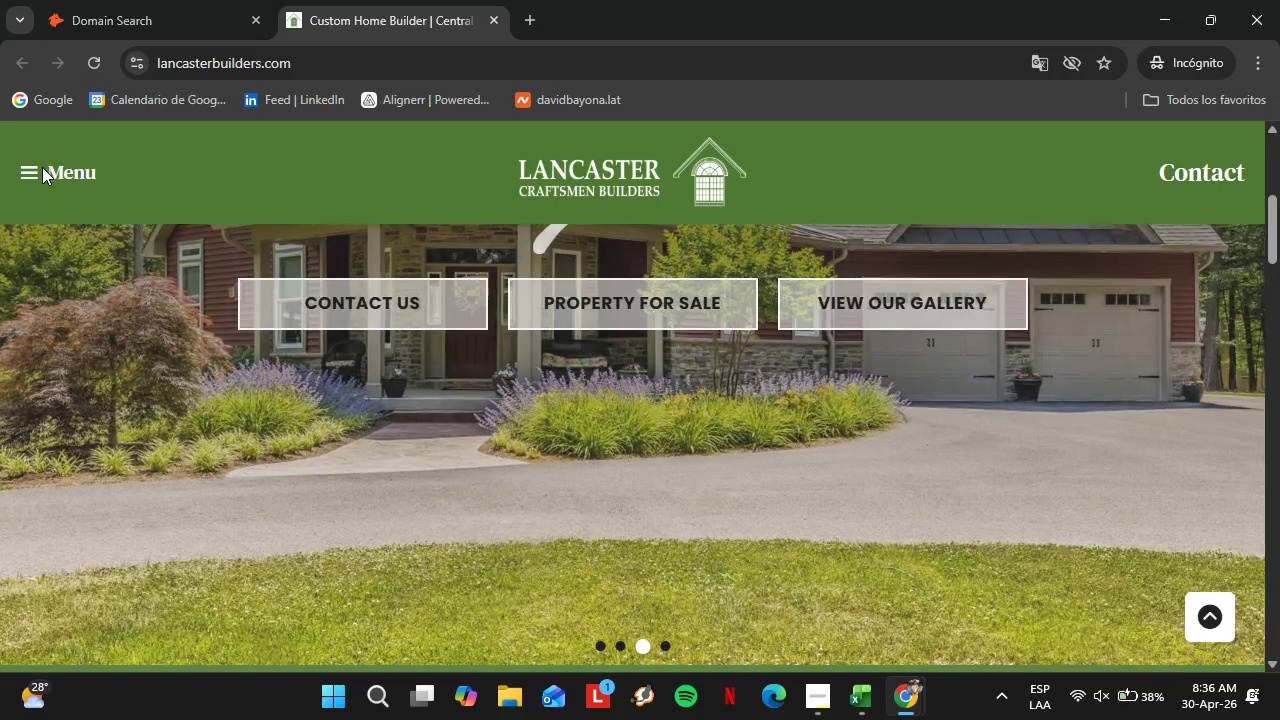 
double_click([42, 167])
 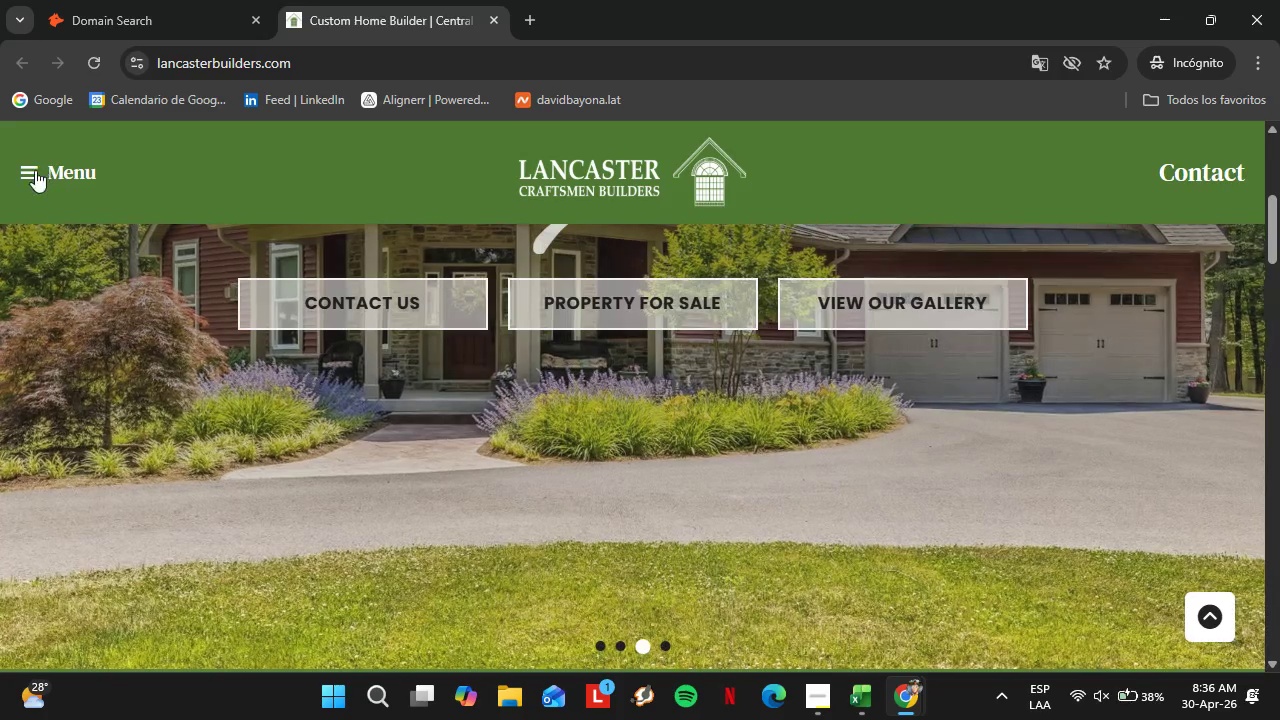 
left_click([35, 170])
 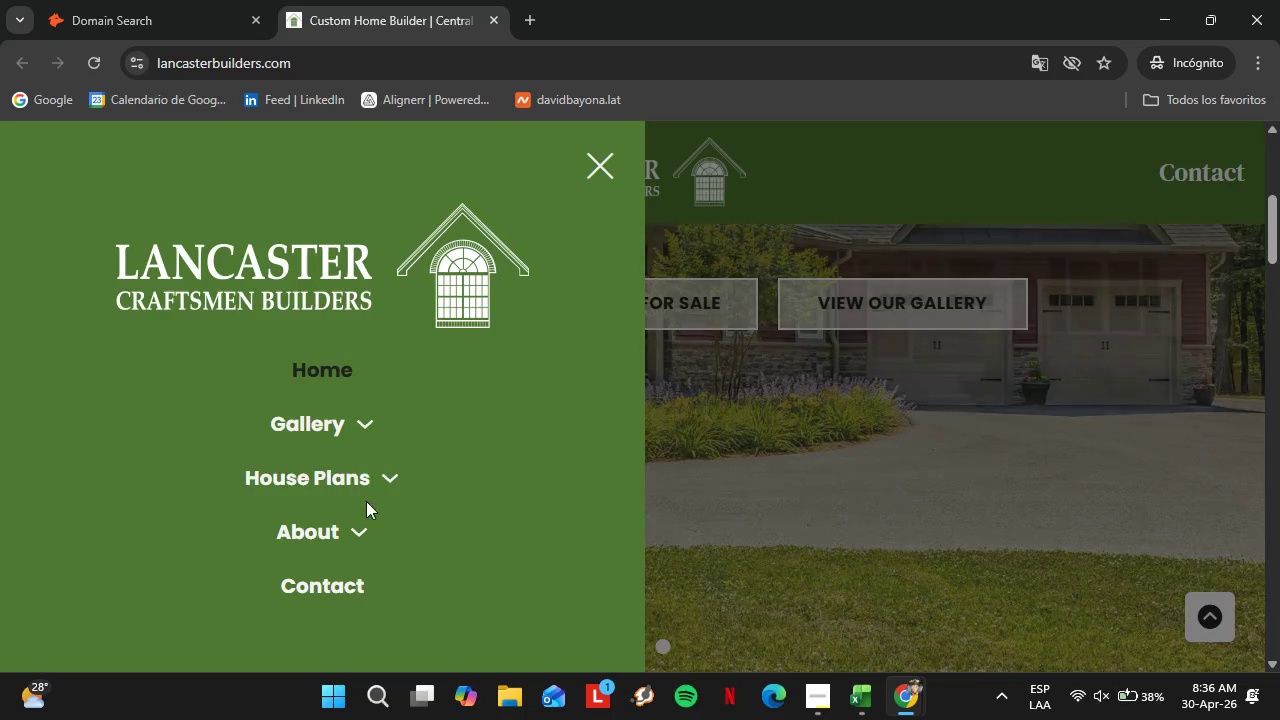 
left_click([350, 530])
 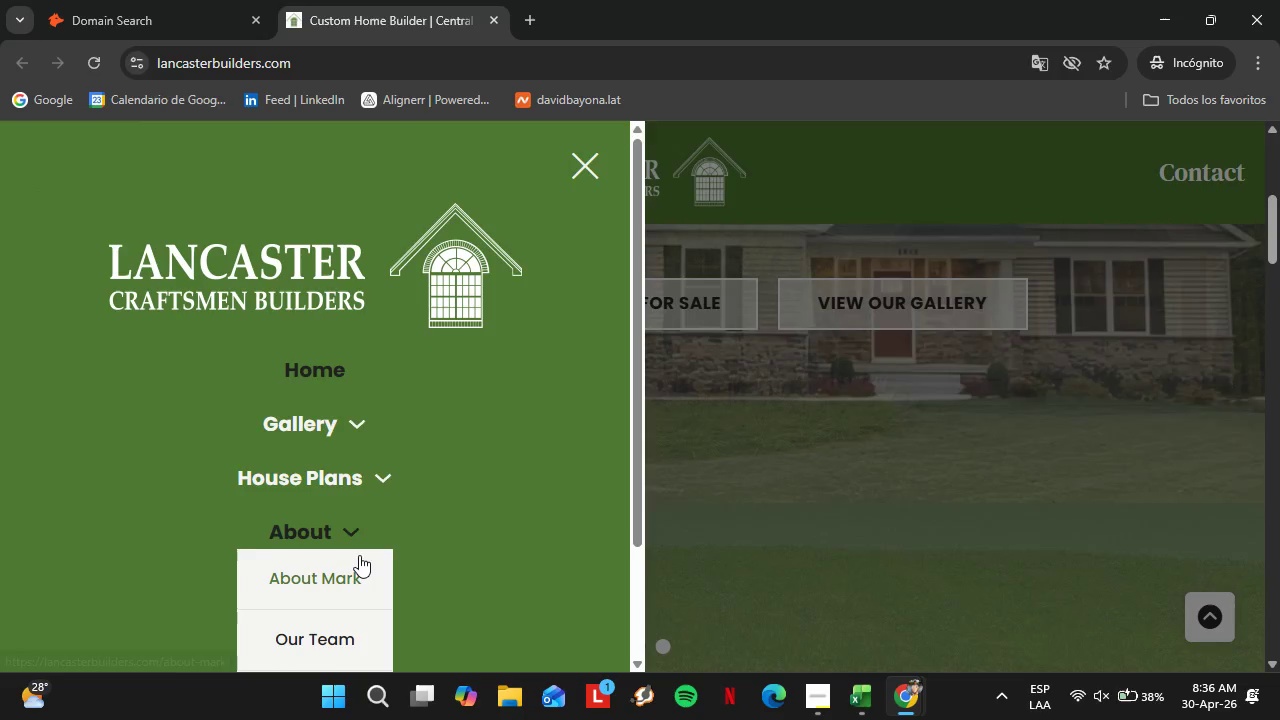 
scroll: coordinate [358, 555], scroll_direction: down, amount: 3.0
 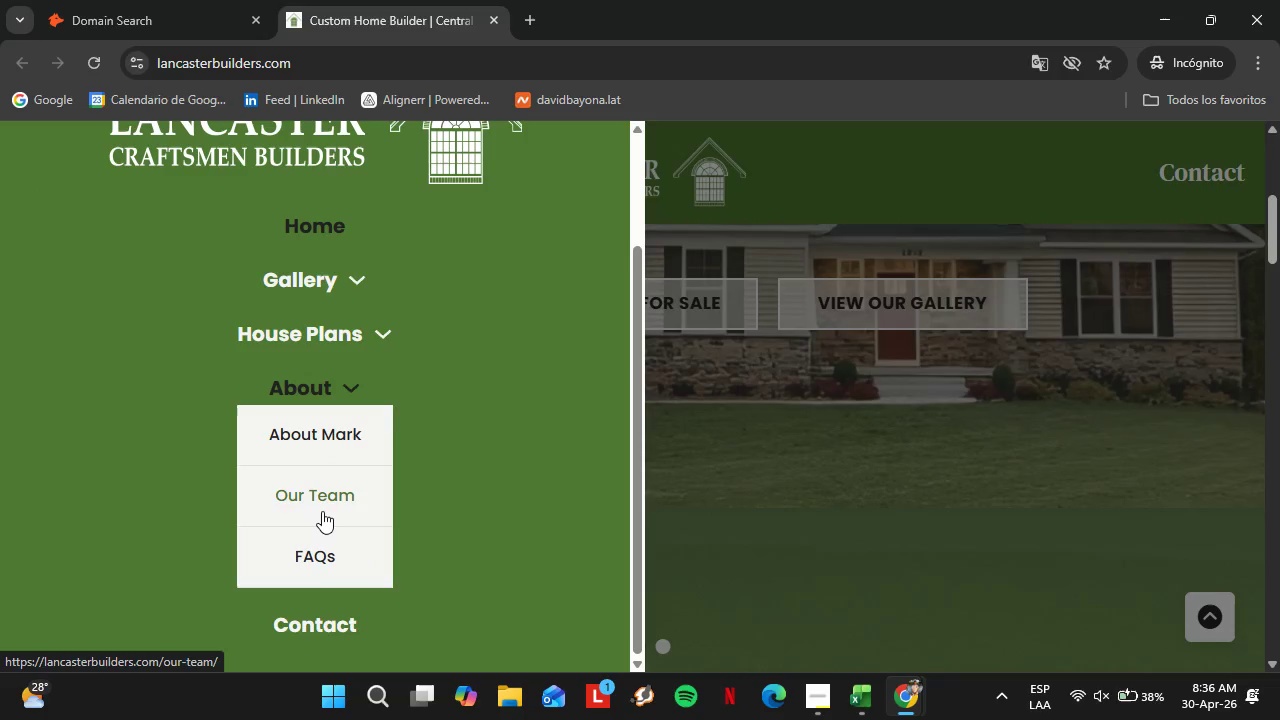 
left_click([322, 511])
 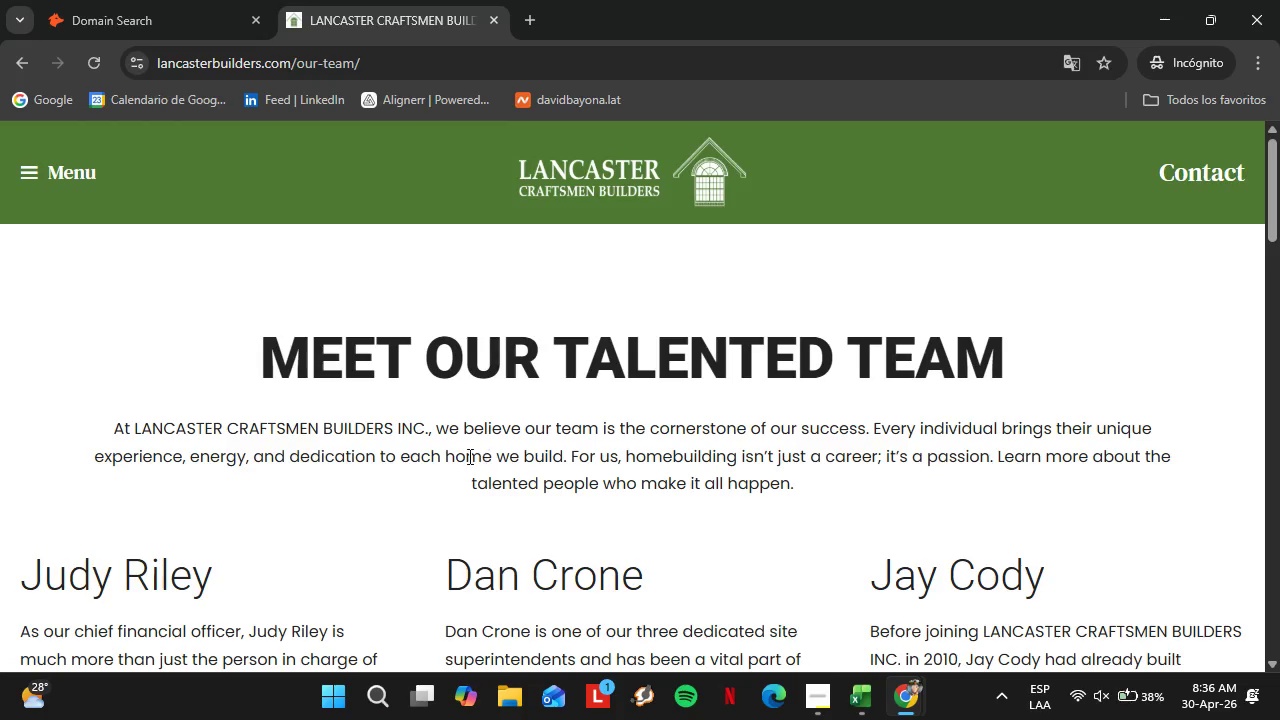 
scroll: coordinate [361, 450], scroll_direction: down, amount: 2.0
 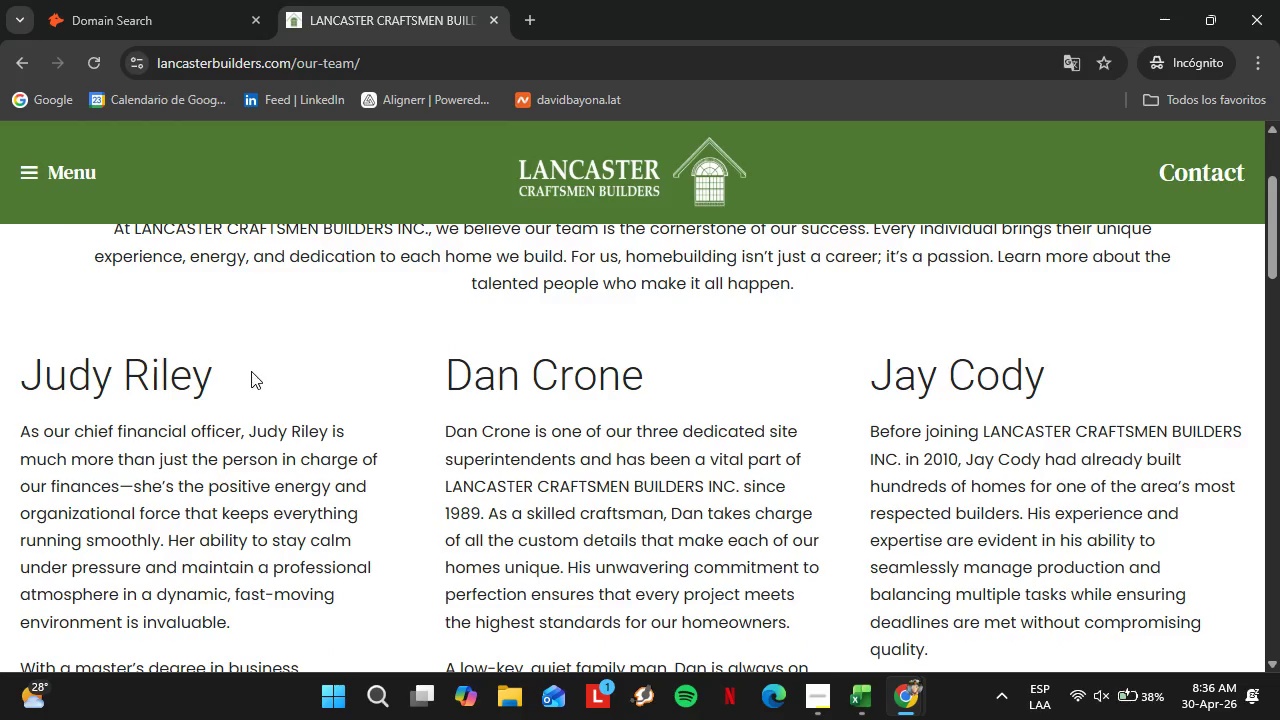 
left_click_drag(start_coordinate=[228, 372], to_coordinate=[14, 363])
 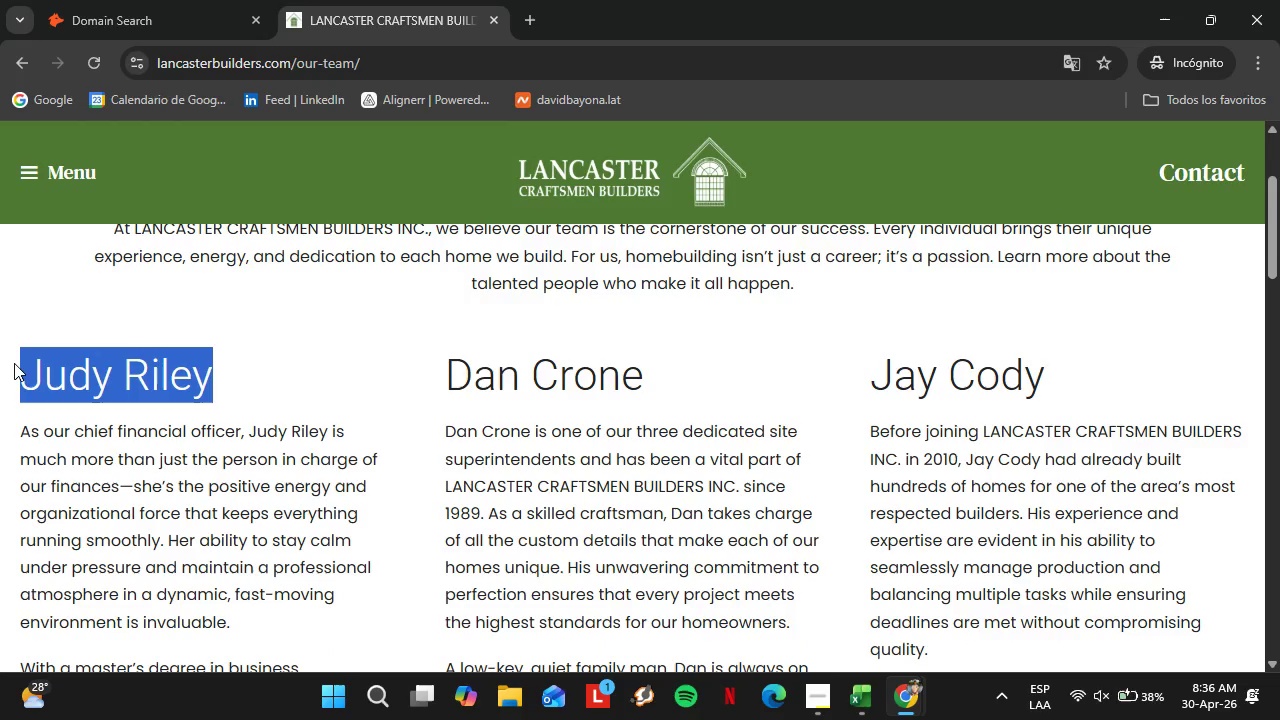 
key(Control+C)
 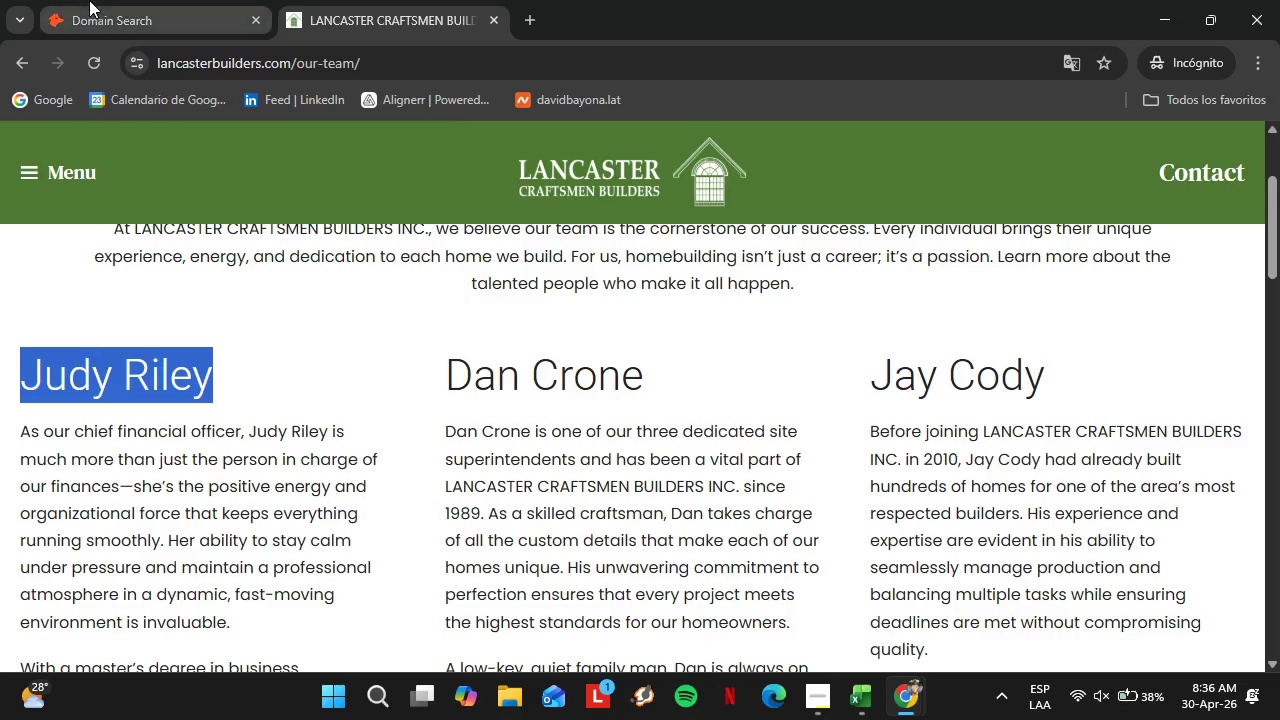 
left_click([102, 0])
 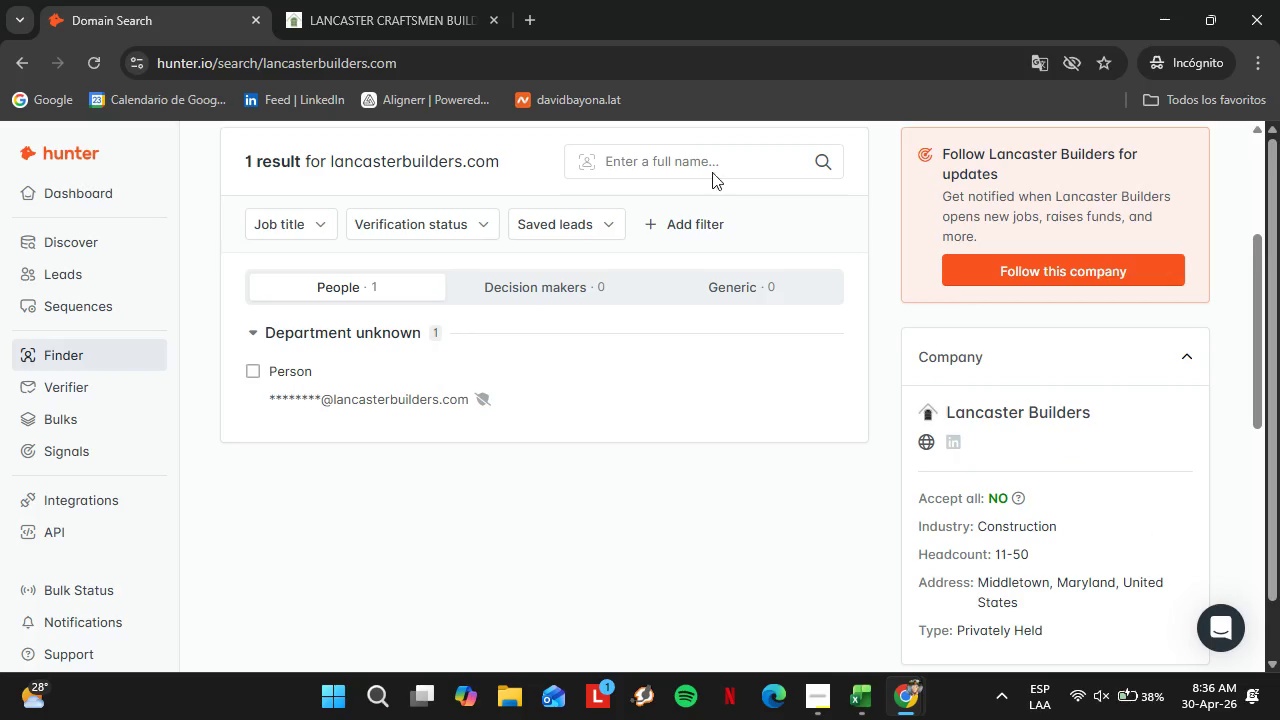 
left_click([703, 163])
 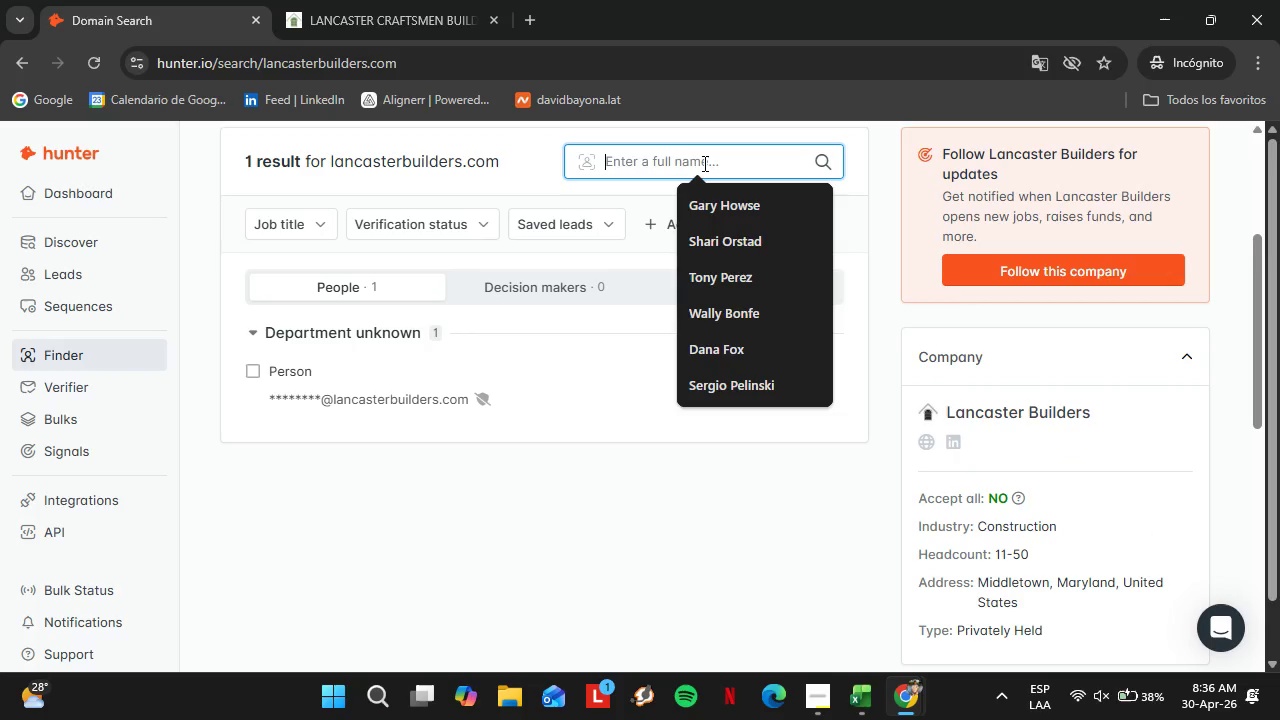 
key(Control+V)
 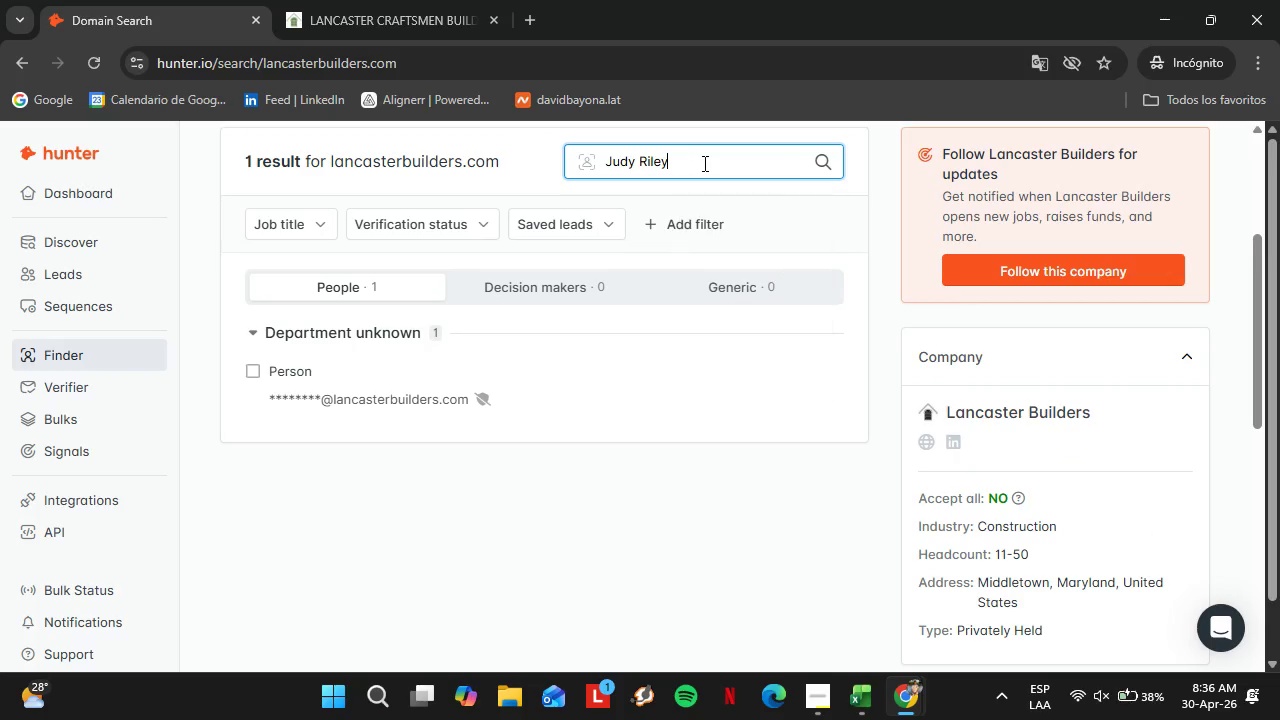 
key(Enter)
 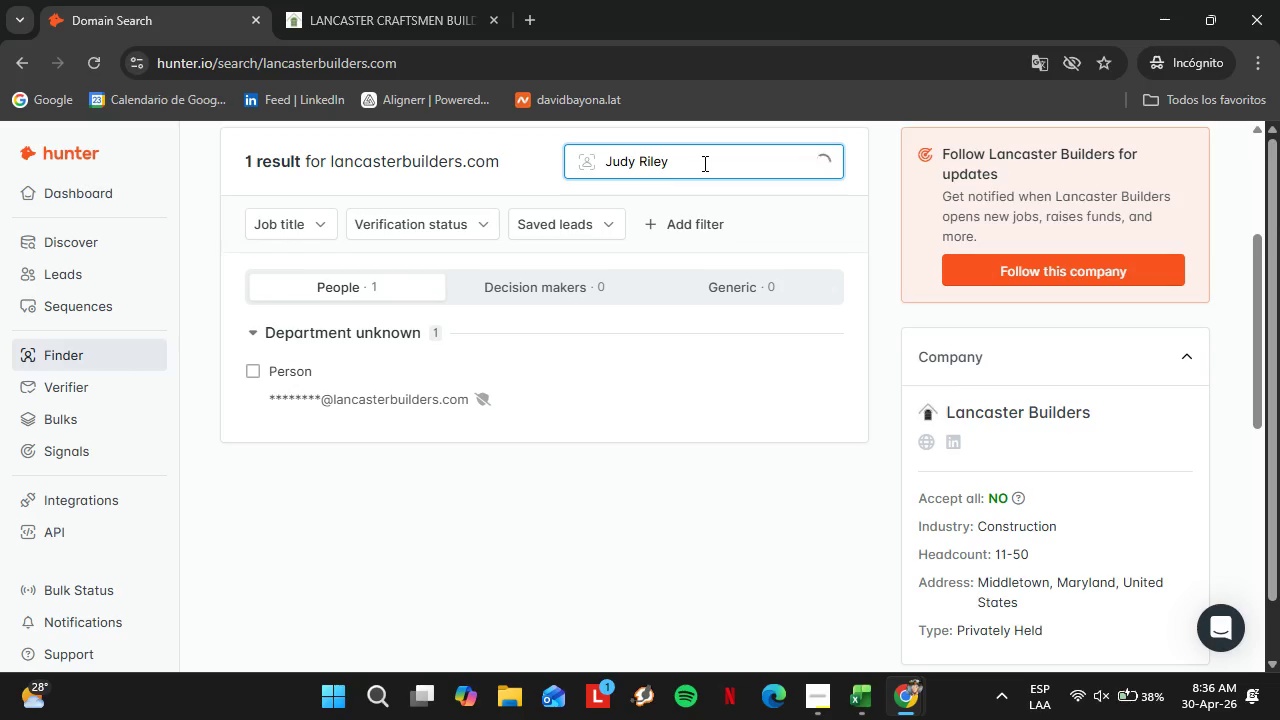 
wait(13.83)
 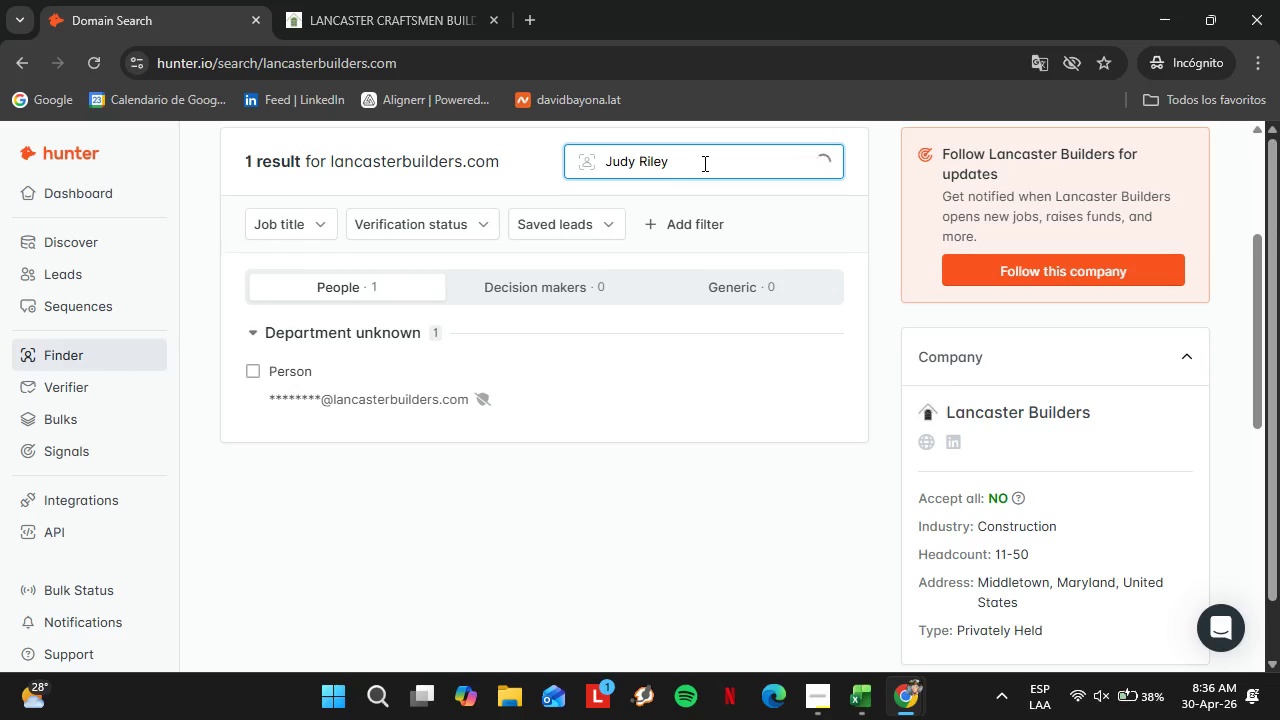 
scroll: coordinate [463, 258], scroll_direction: up, amount: 3.0
 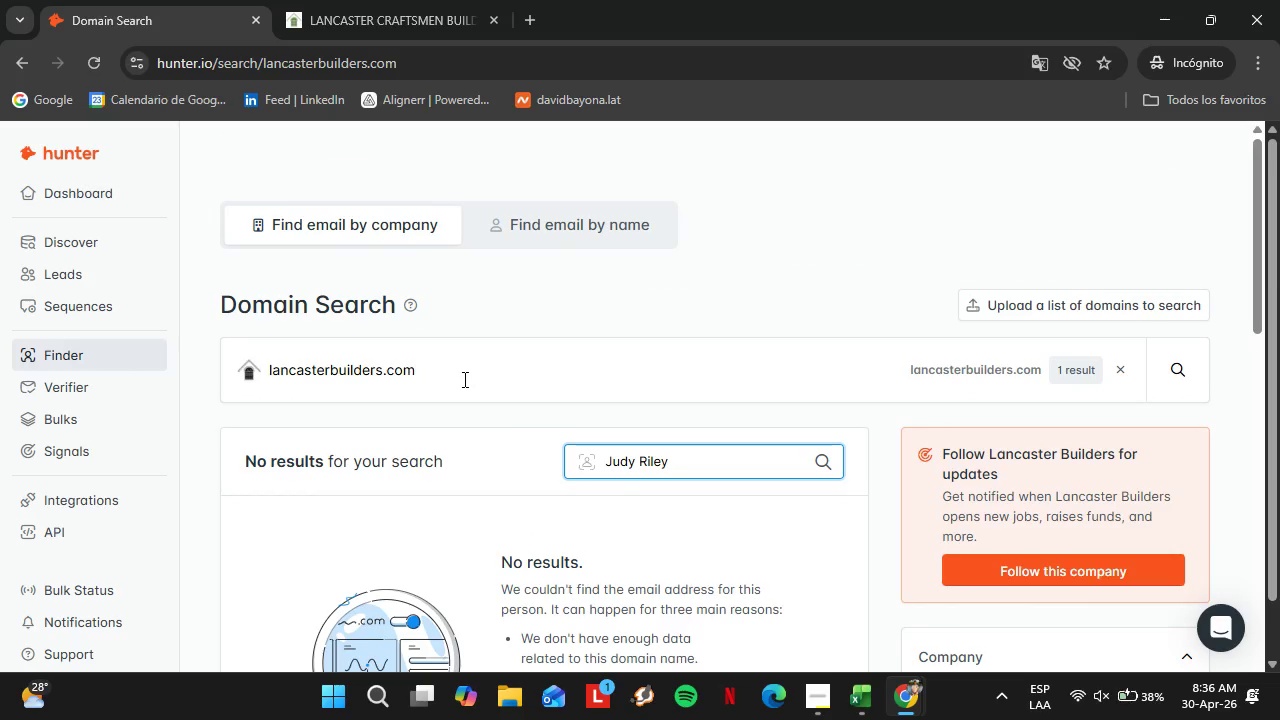 
left_click_drag(start_coordinate=[463, 379], to_coordinate=[221, 406])
 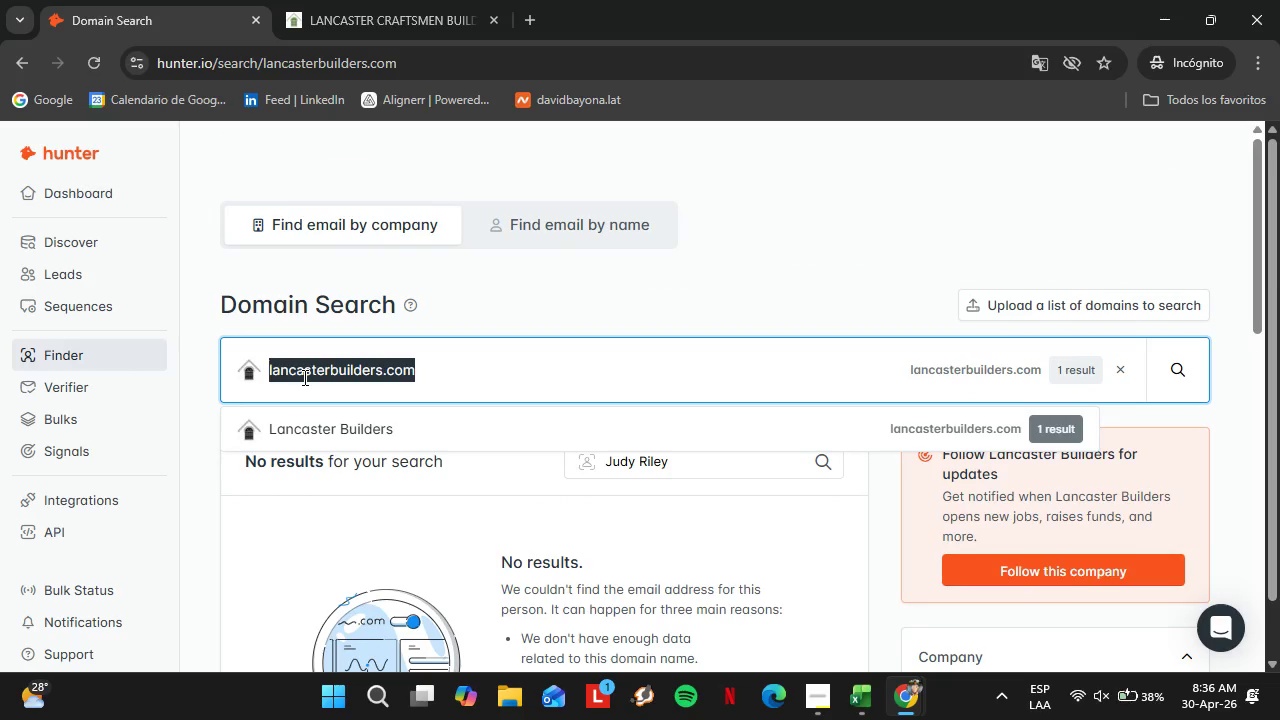 
type(cg)
key(Backspace)
type(hoateco.com)
 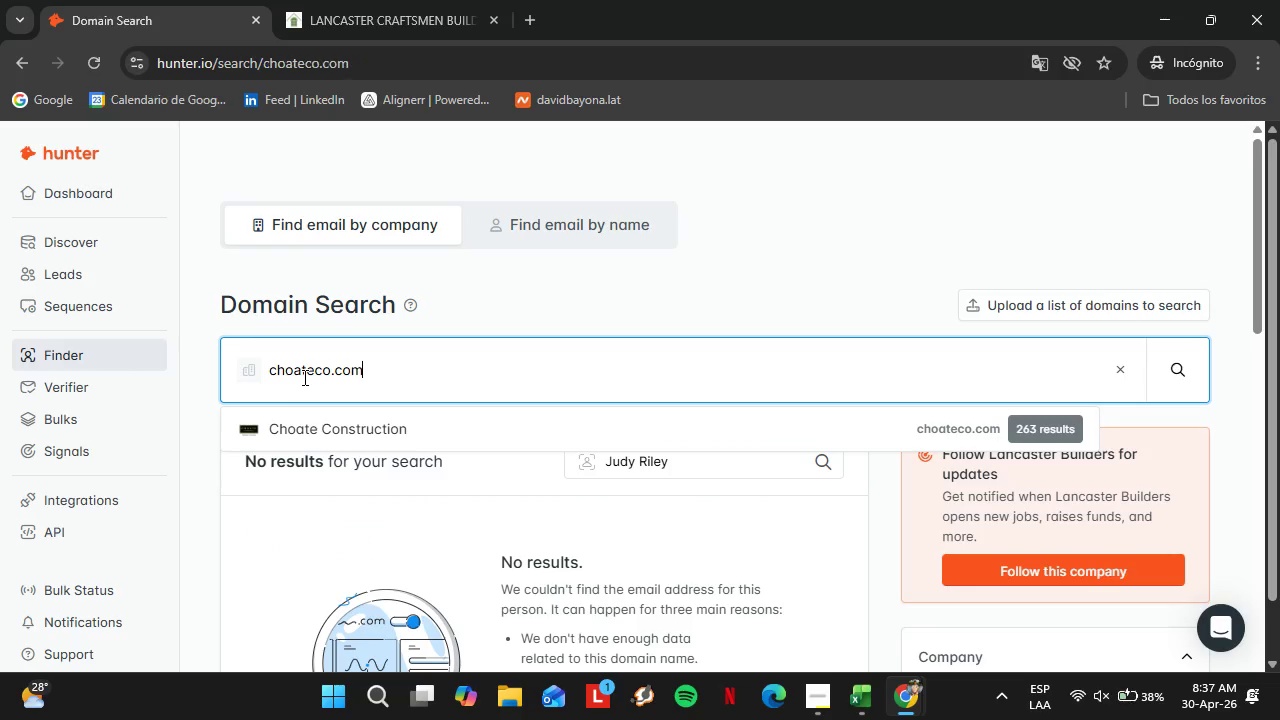 
key(Enter)
 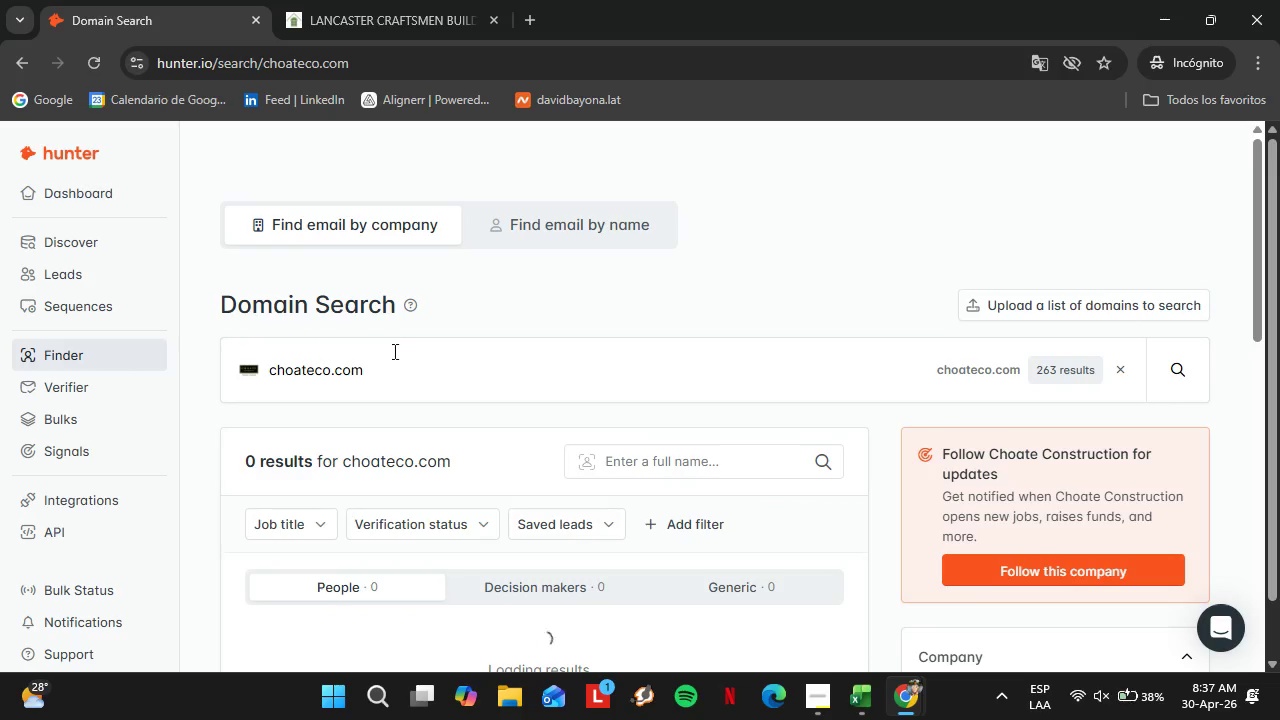 
scroll: coordinate [505, 535], scroll_direction: down, amount: 13.0
 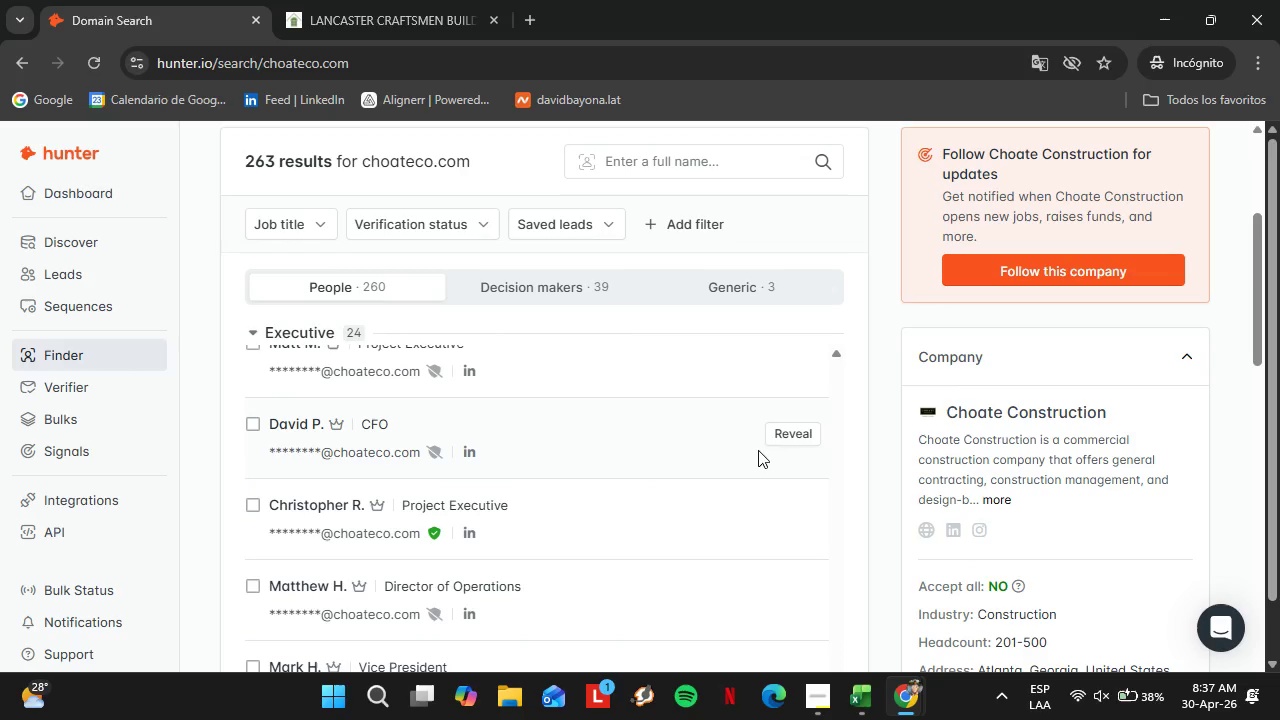 
left_click([807, 440])
 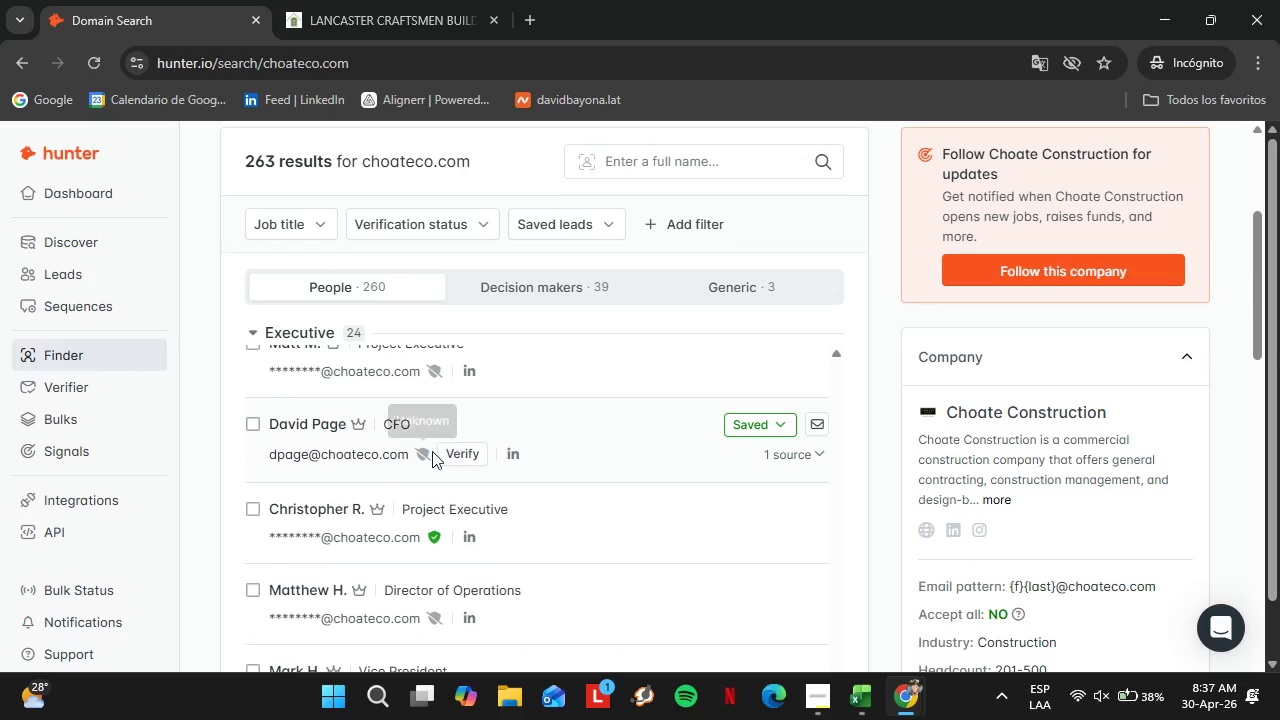 
left_click([458, 456])
 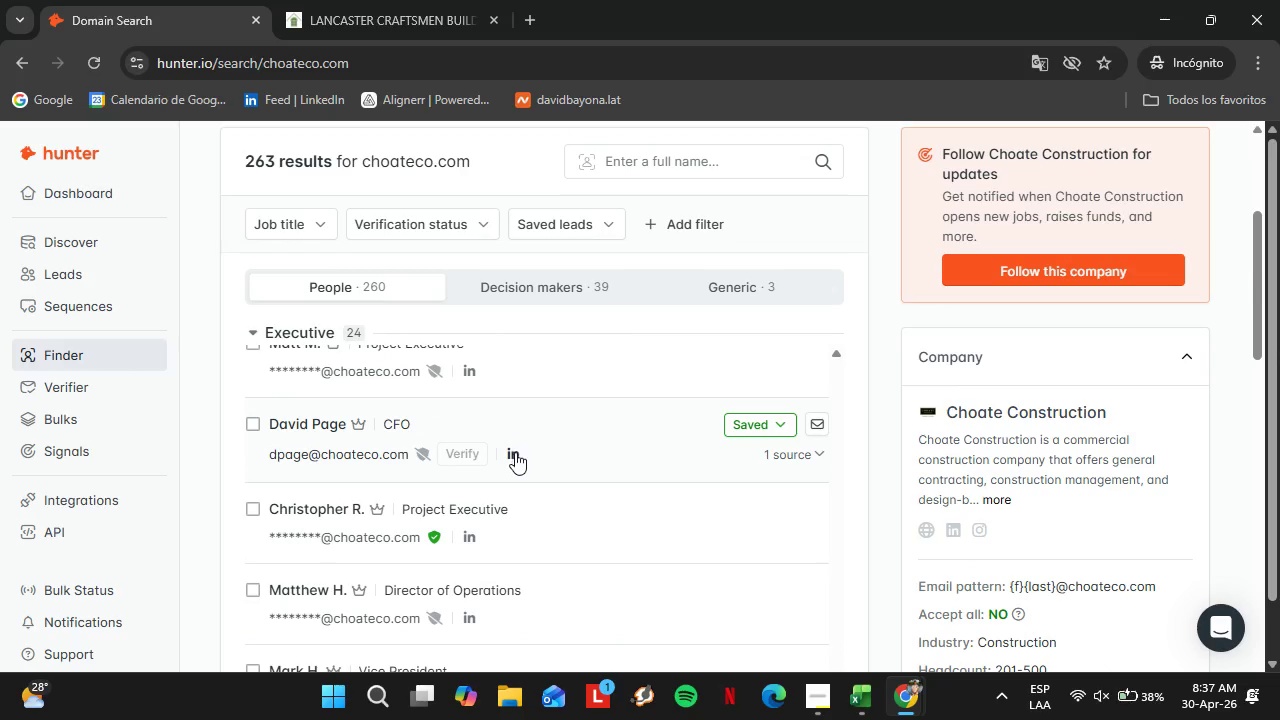 
right_click([517, 452])
 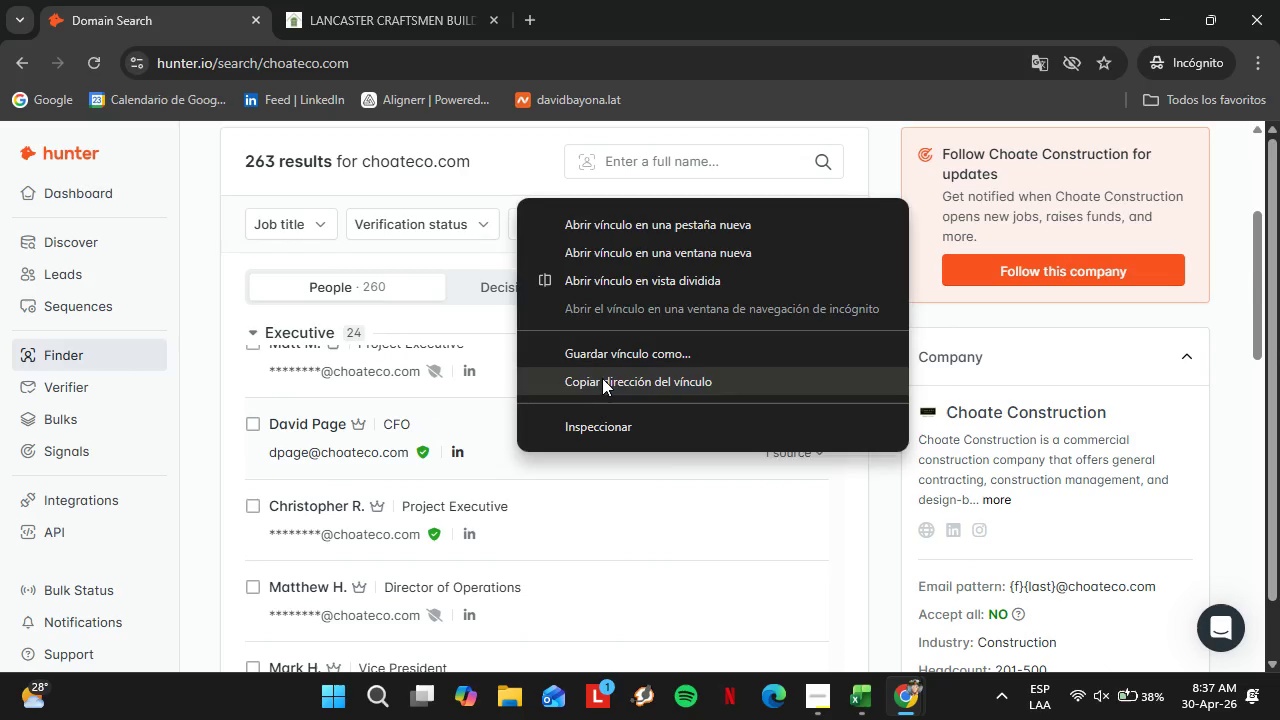 
left_click([602, 377])
 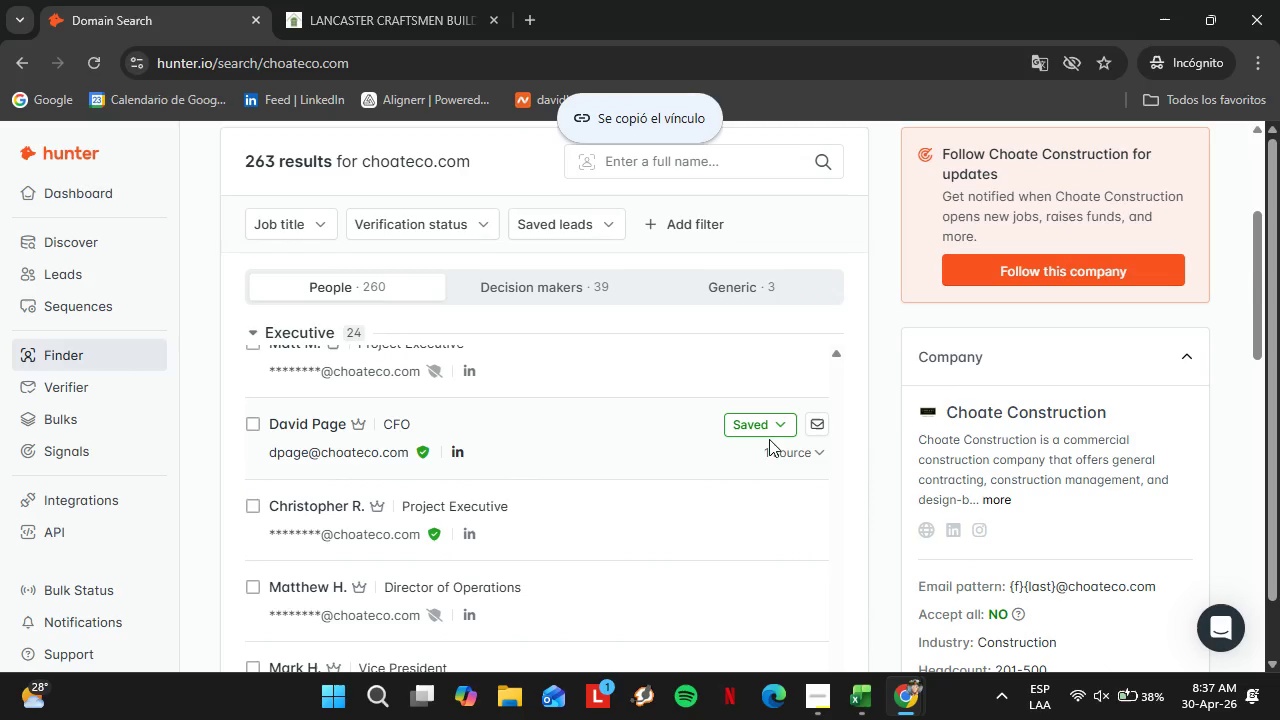 
double_click([764, 431])
 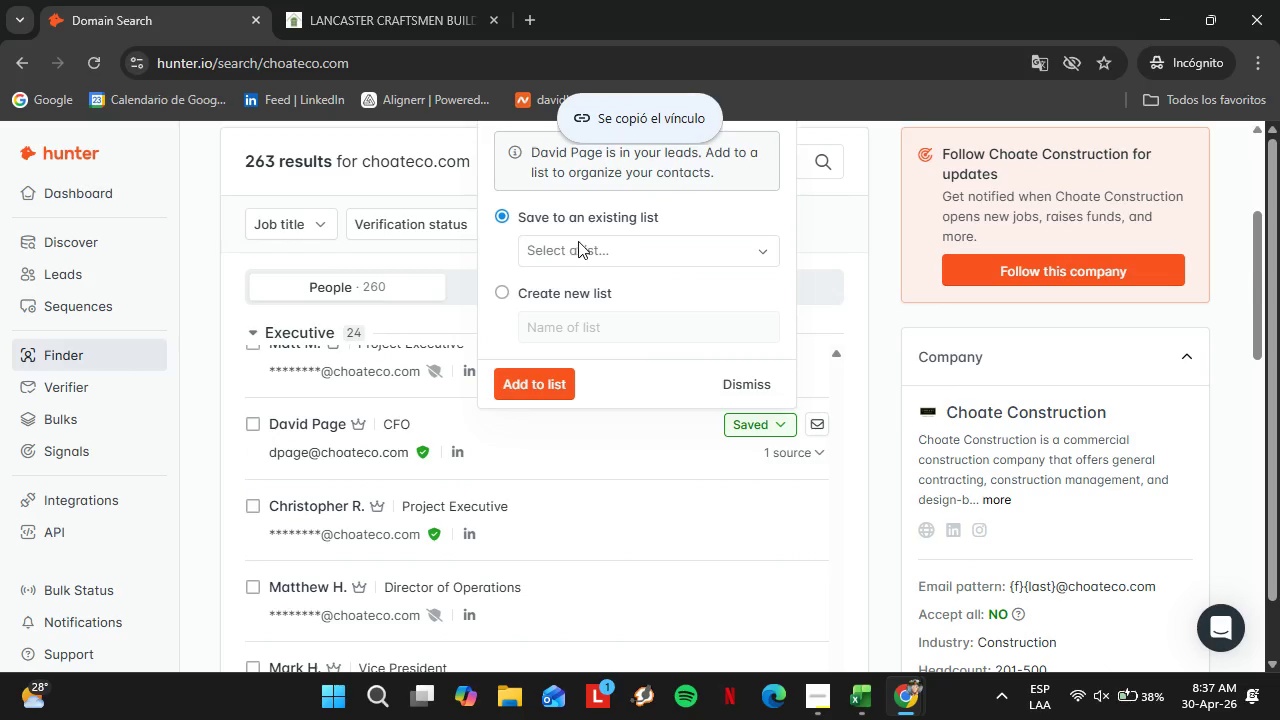 
left_click([585, 241])
 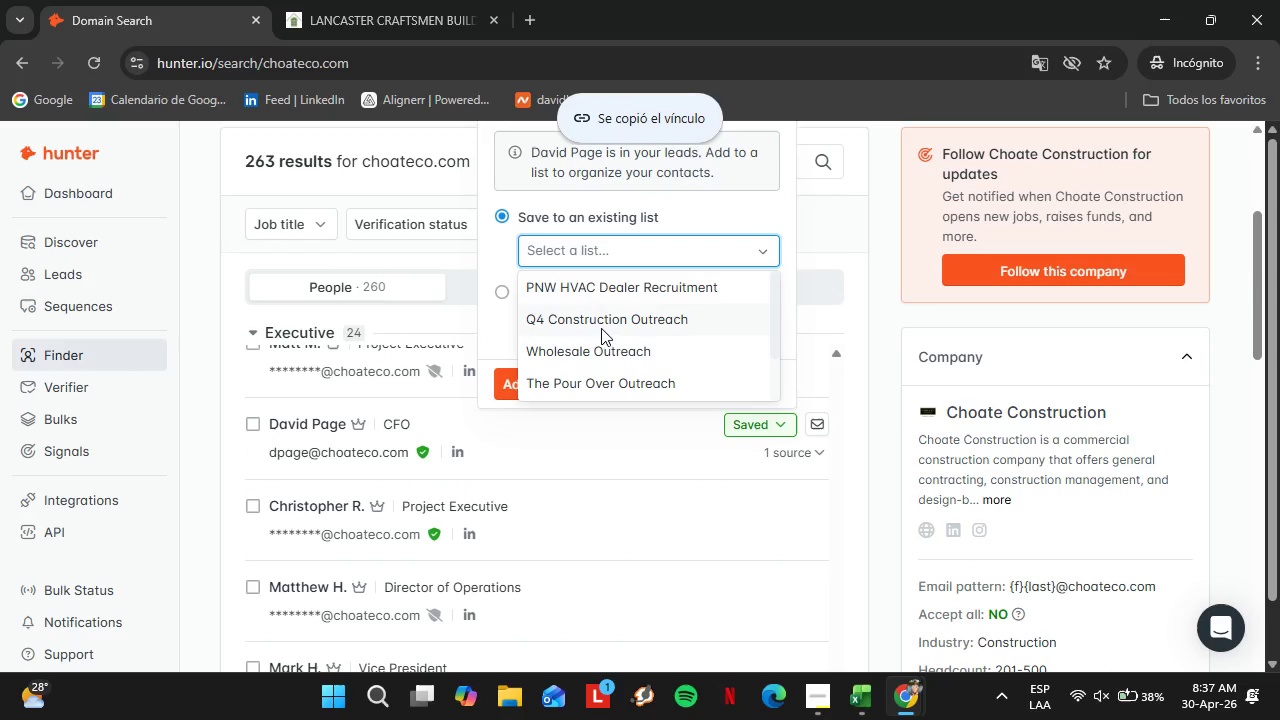 
left_click([599, 326])
 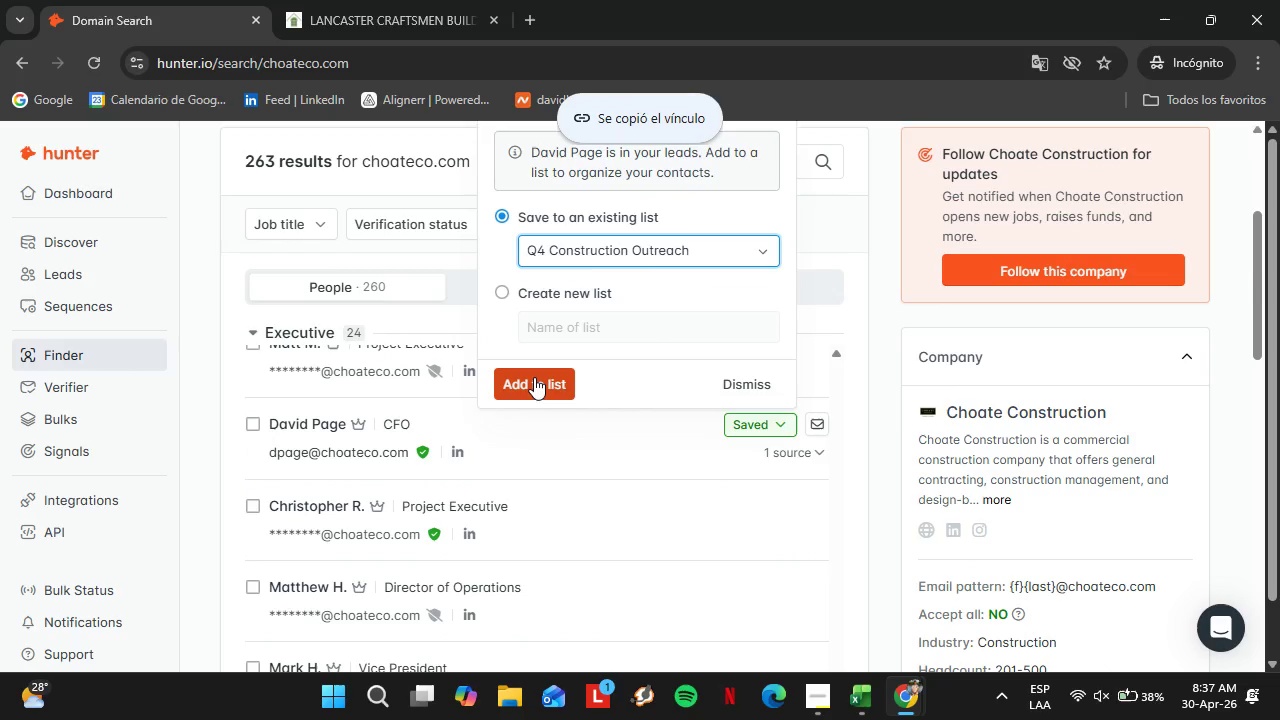 
left_click([534, 377])
 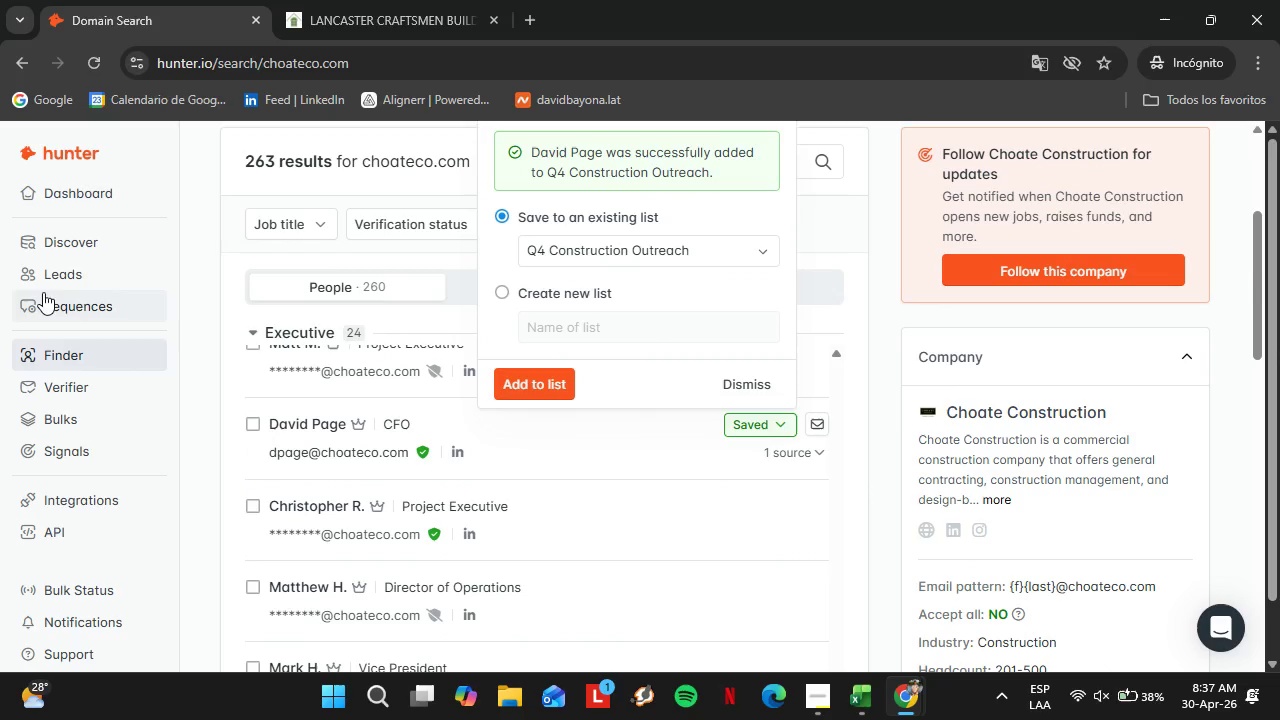 
left_click([45, 277])
 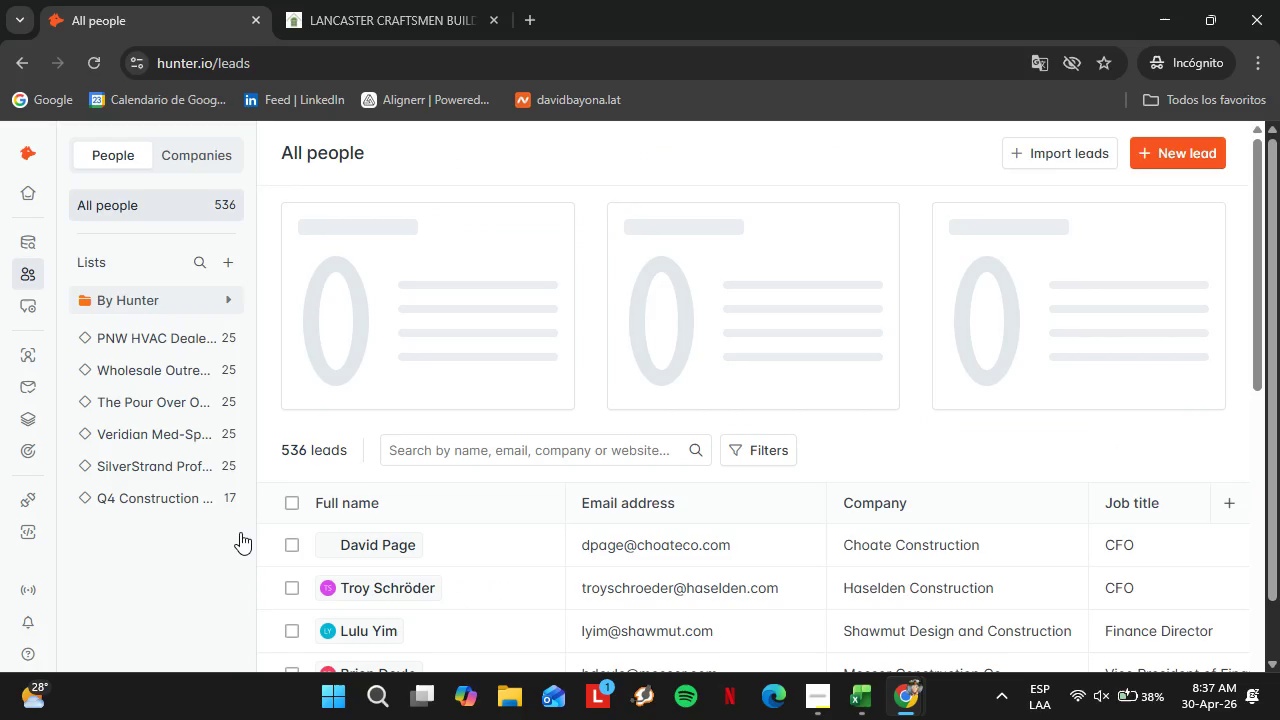 
left_click([178, 490])
 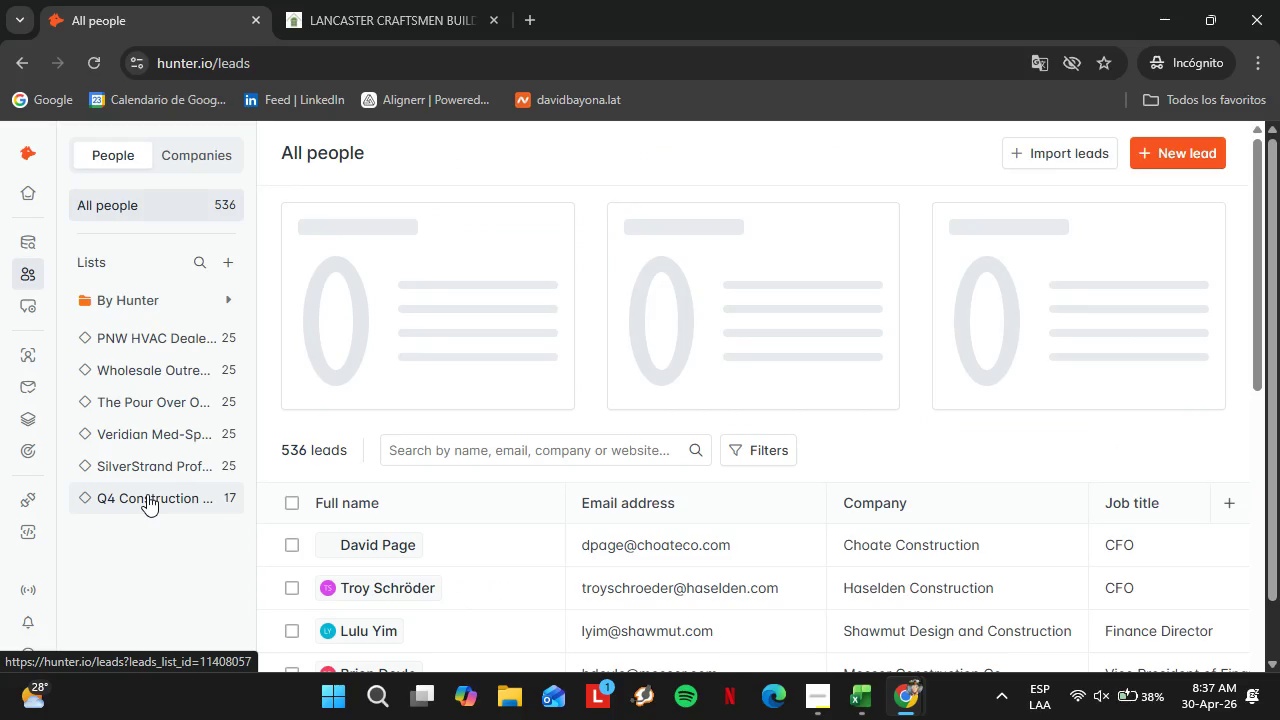 
left_click([147, 494])
 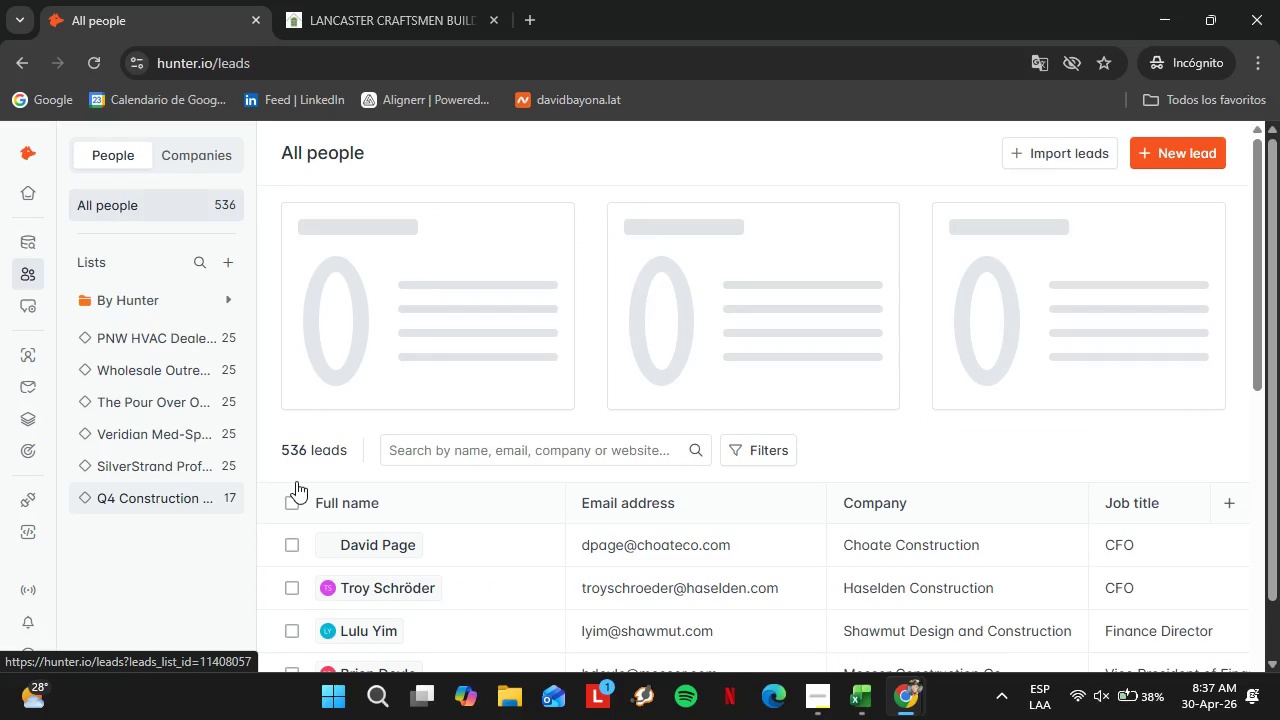 
scroll: coordinate [523, 469], scroll_direction: down, amount: 19.0
 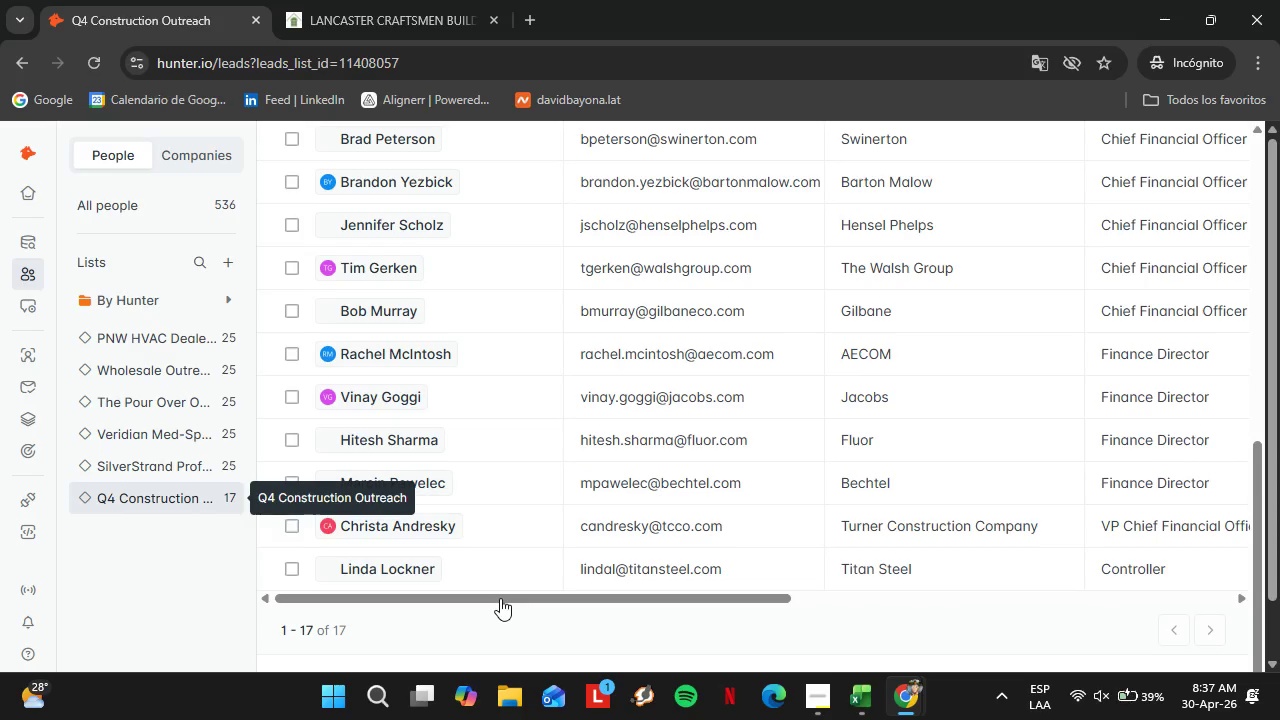 
left_click_drag(start_coordinate=[463, 599], to_coordinate=[898, 616])
 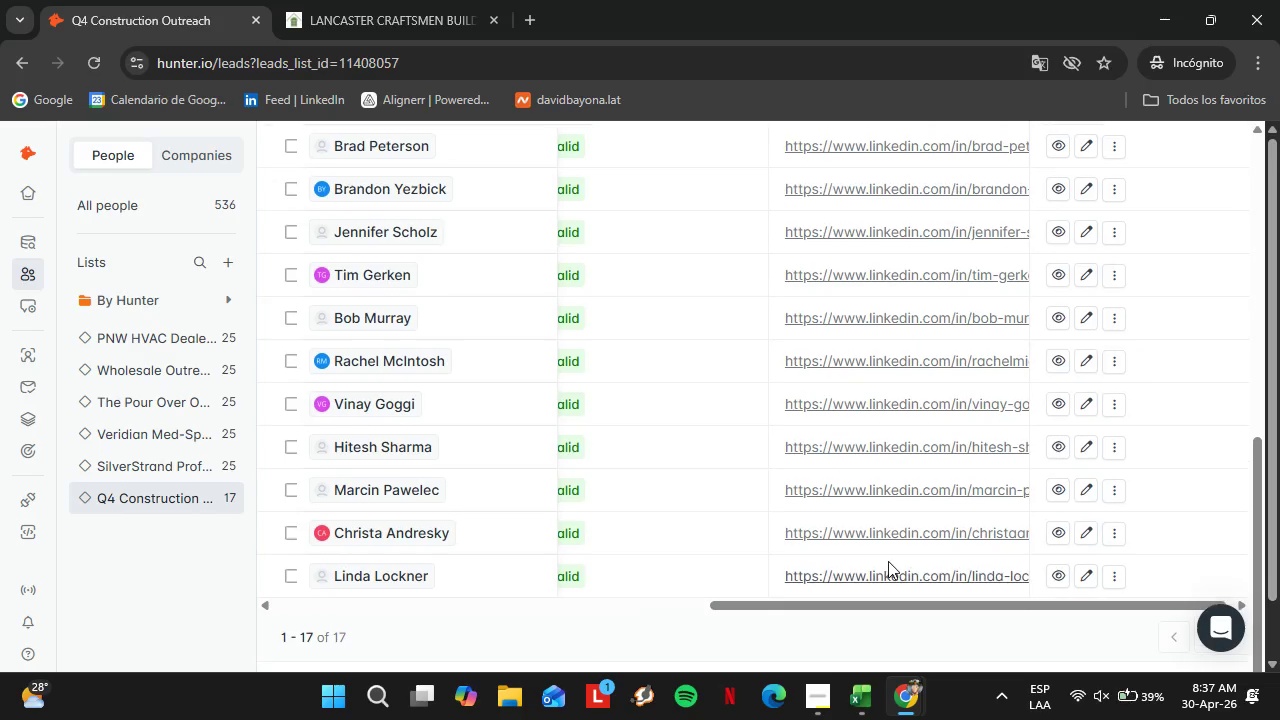 
scroll: coordinate [888, 561], scroll_direction: up, amount: 6.0
 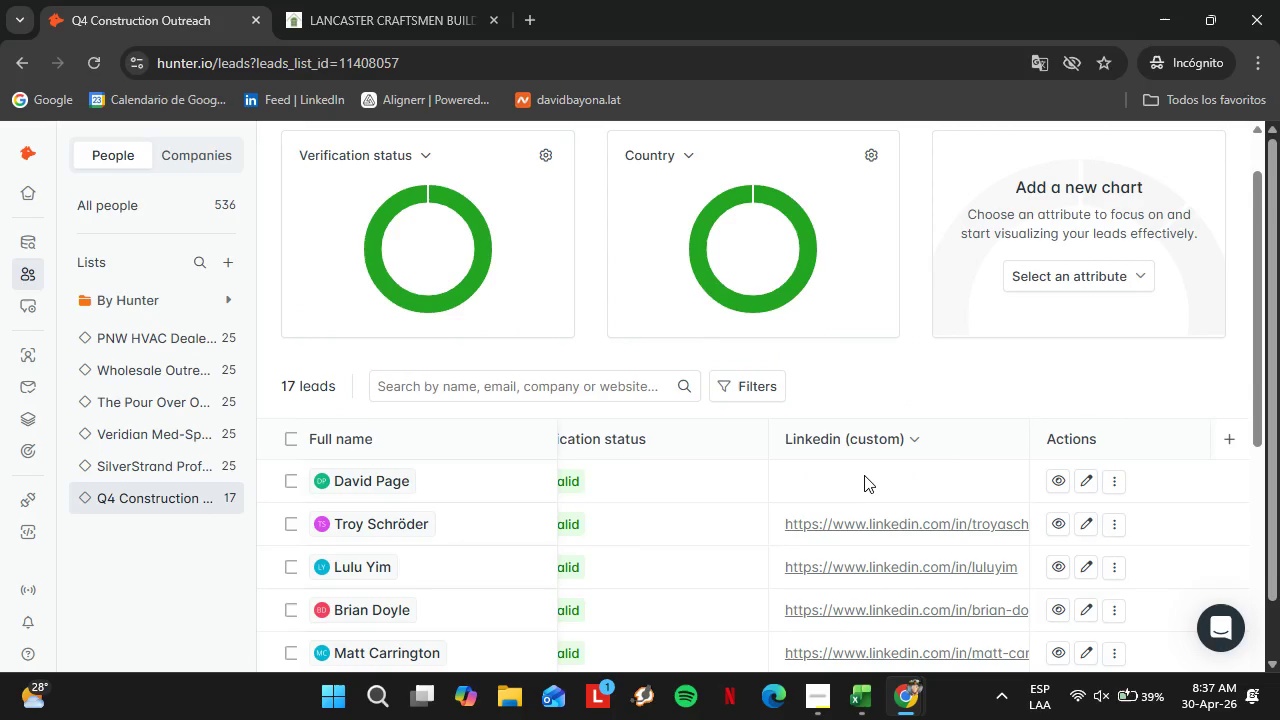 
double_click([864, 474])
 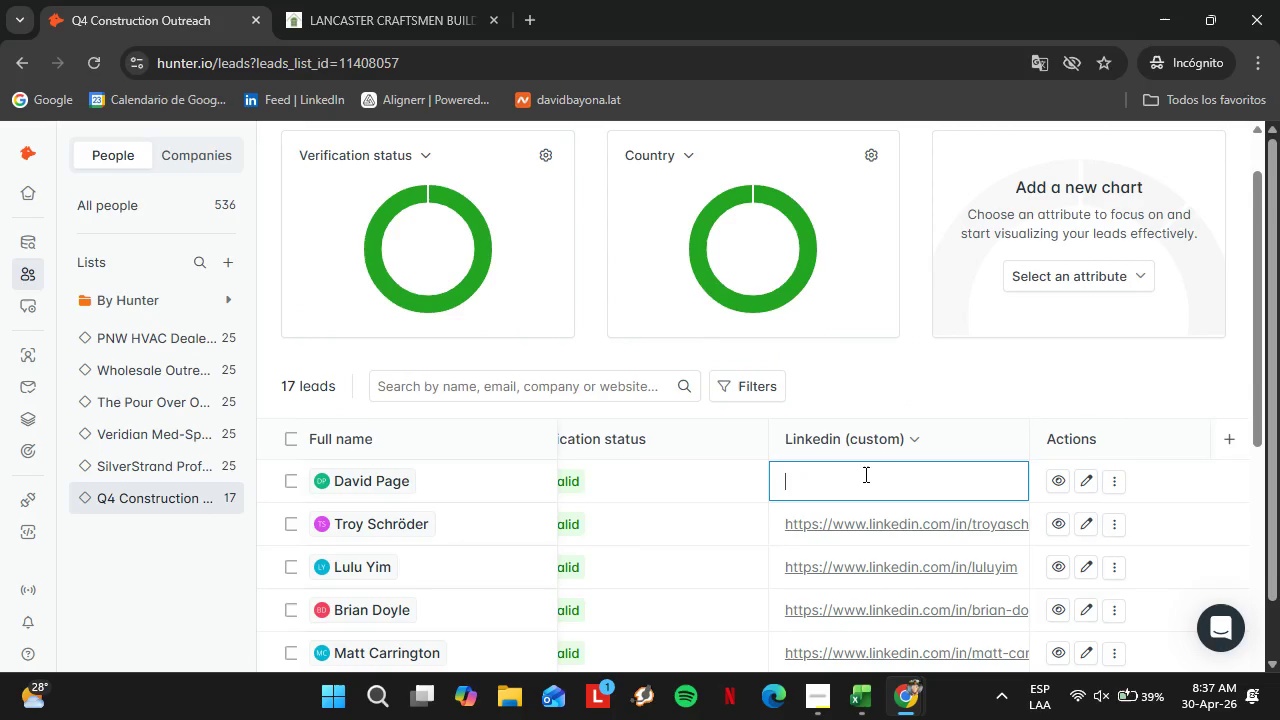 
triple_click([864, 474])
 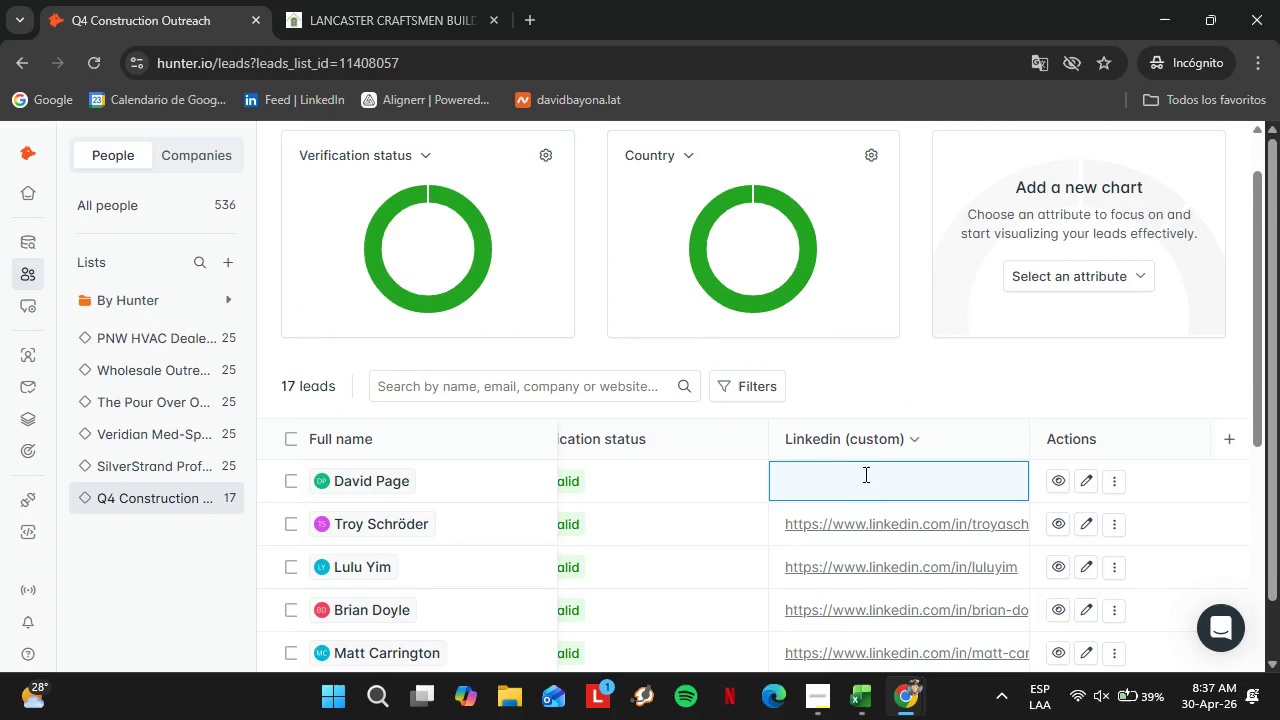 
key(Control+V)
 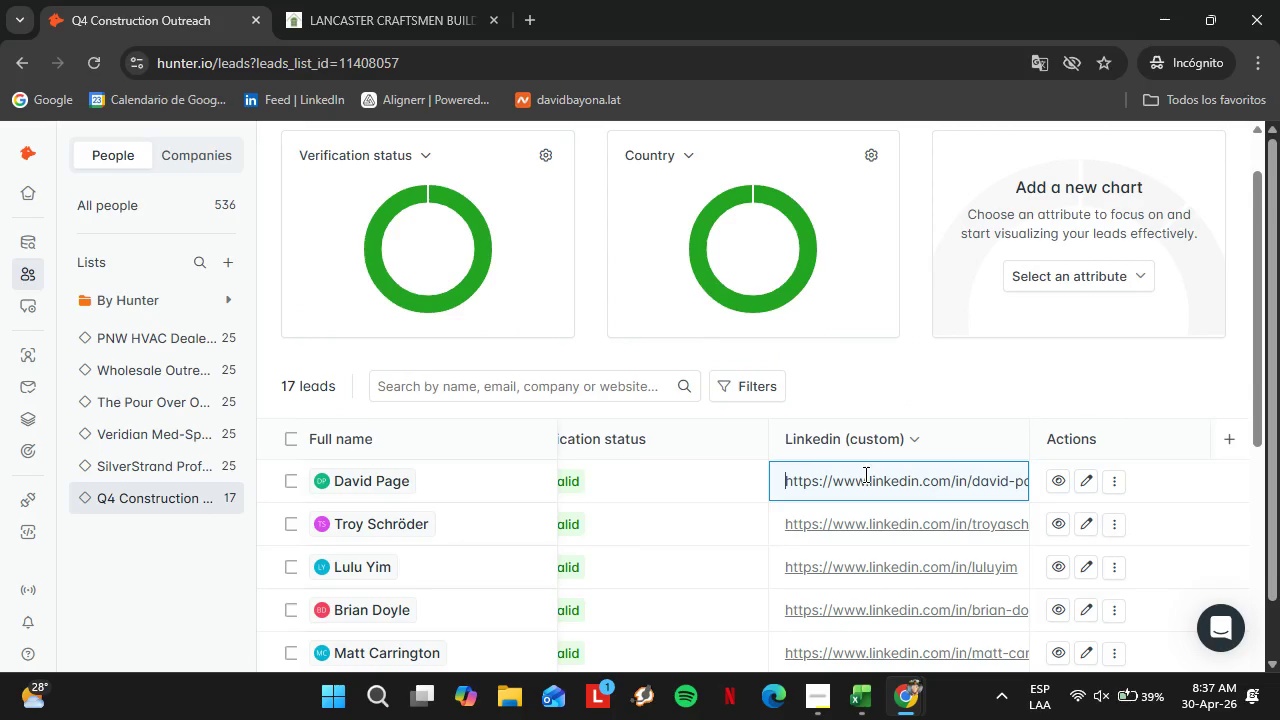 
key(Enter)
 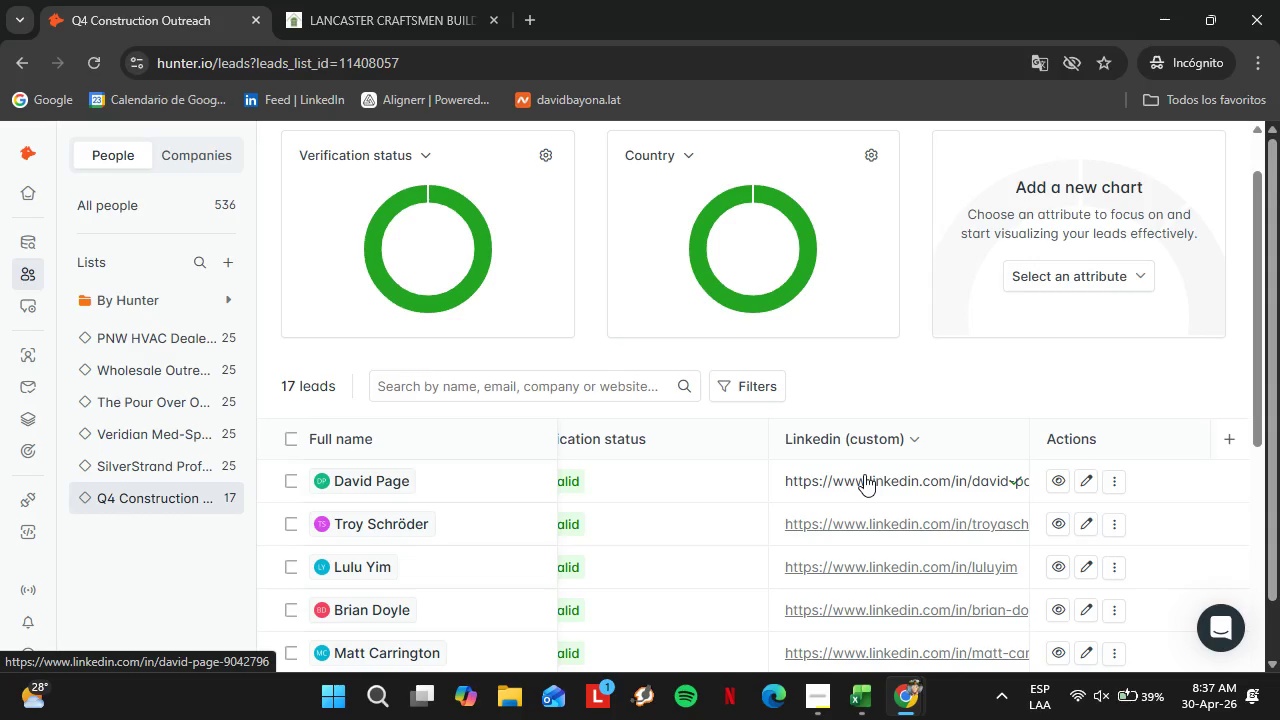 
scroll: coordinate [594, 512], scroll_direction: down, amount: 8.0
 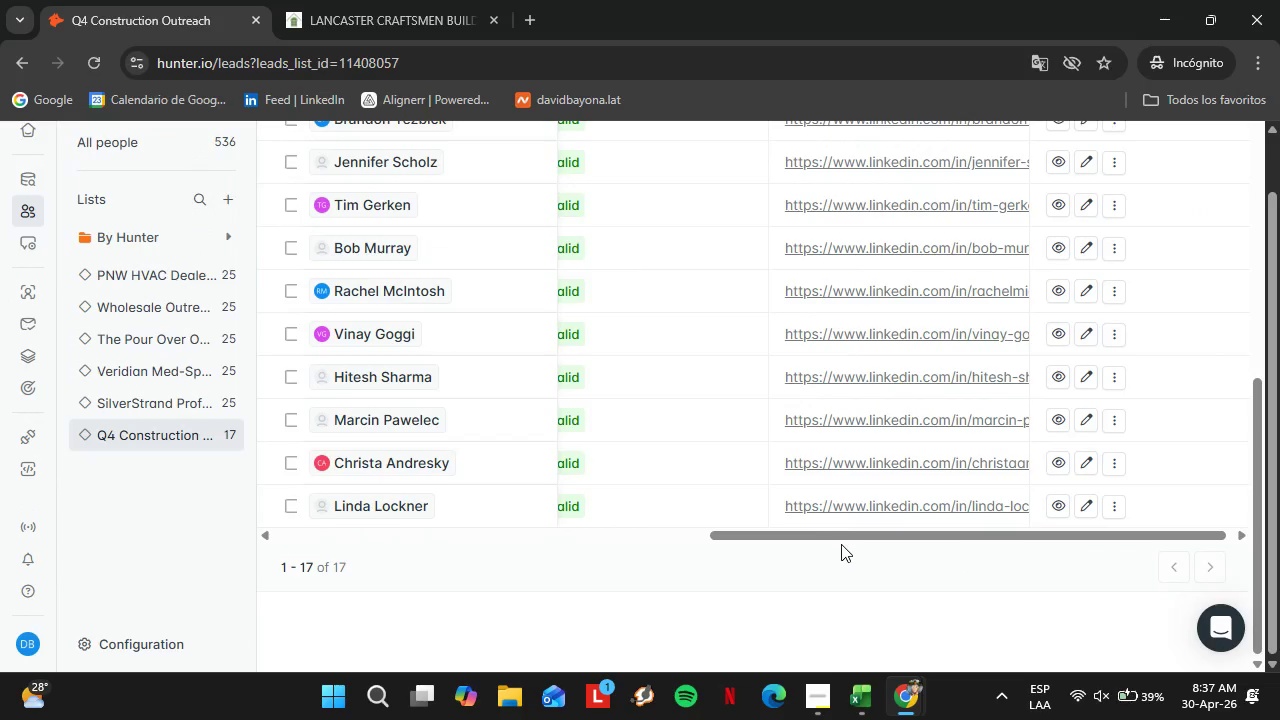 
left_click_drag(start_coordinate=[840, 544], to_coordinate=[834, 543])
 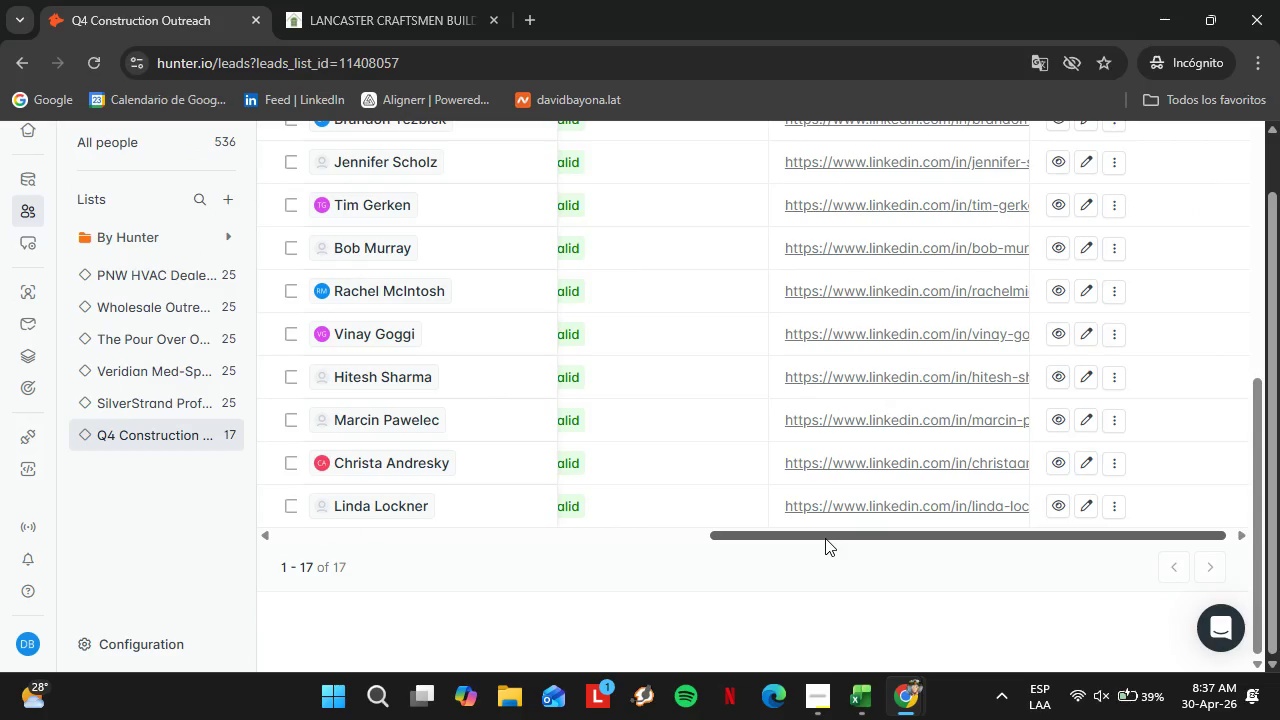 
left_click_drag(start_coordinate=[825, 538], to_coordinate=[537, 554])
 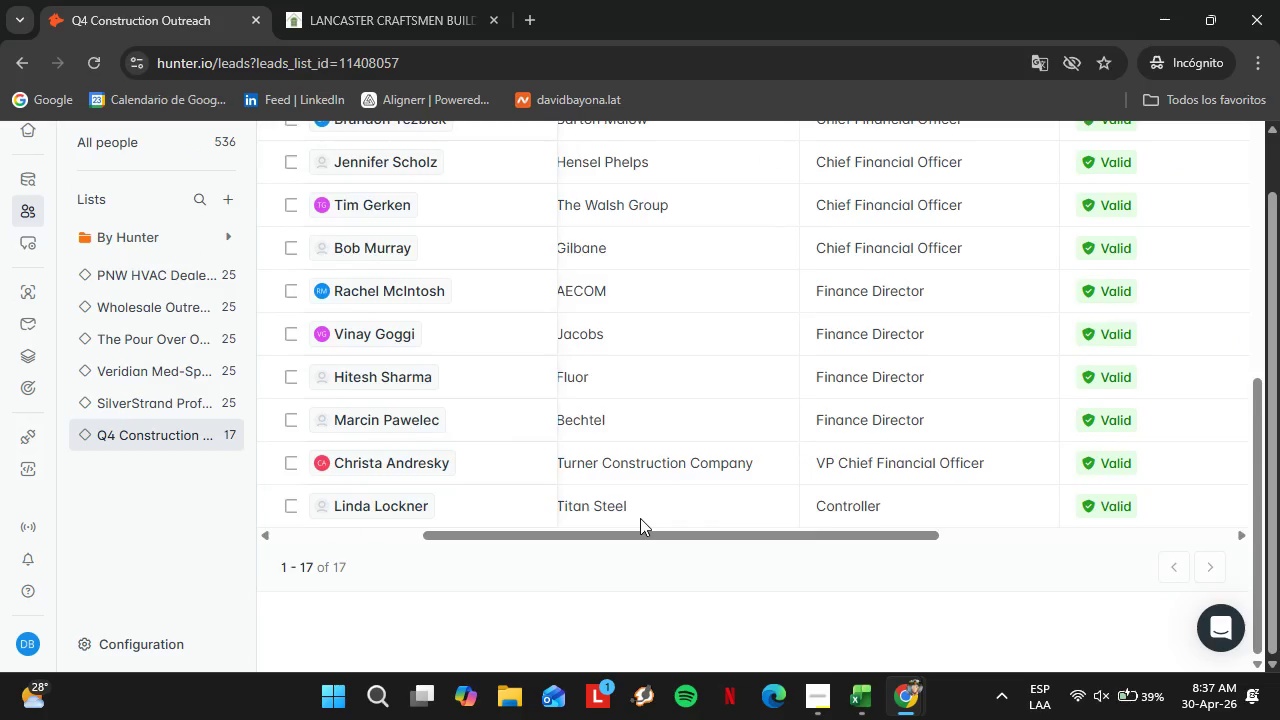 
scroll: coordinate [673, 548], scroll_direction: up, amount: 5.0
 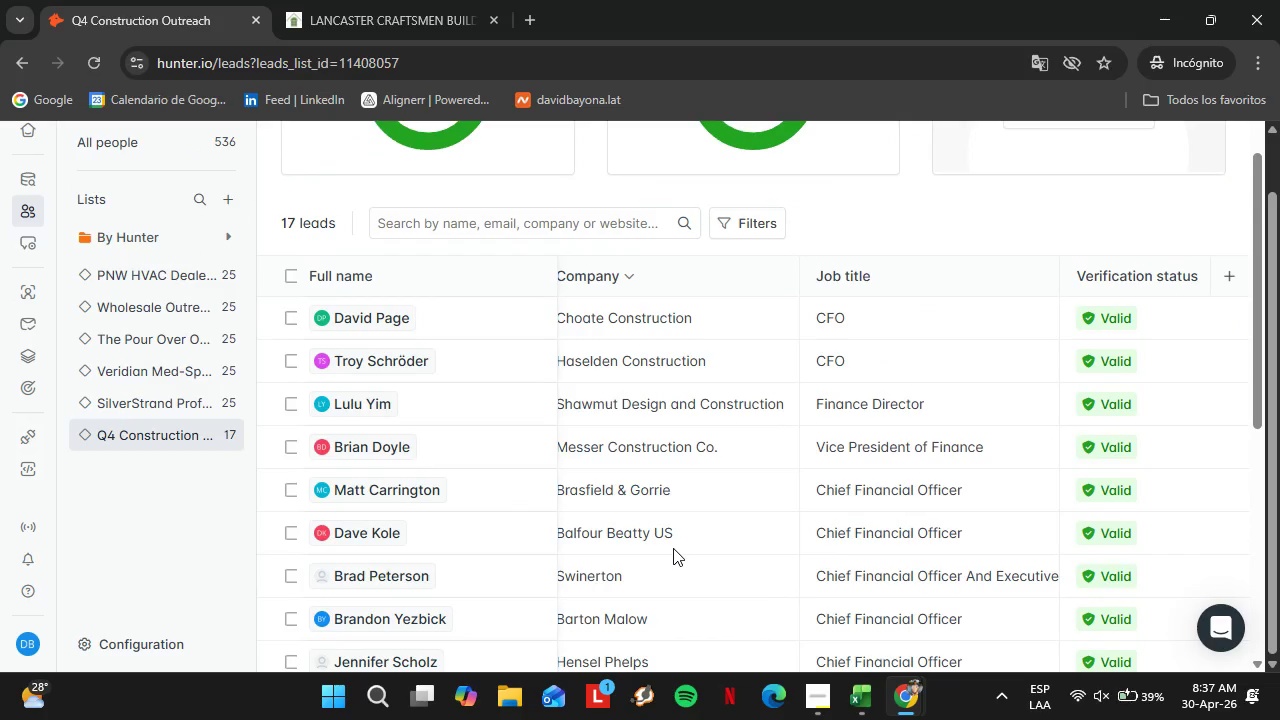 
scroll: coordinate [674, 548], scroll_direction: down, amount: 5.0
 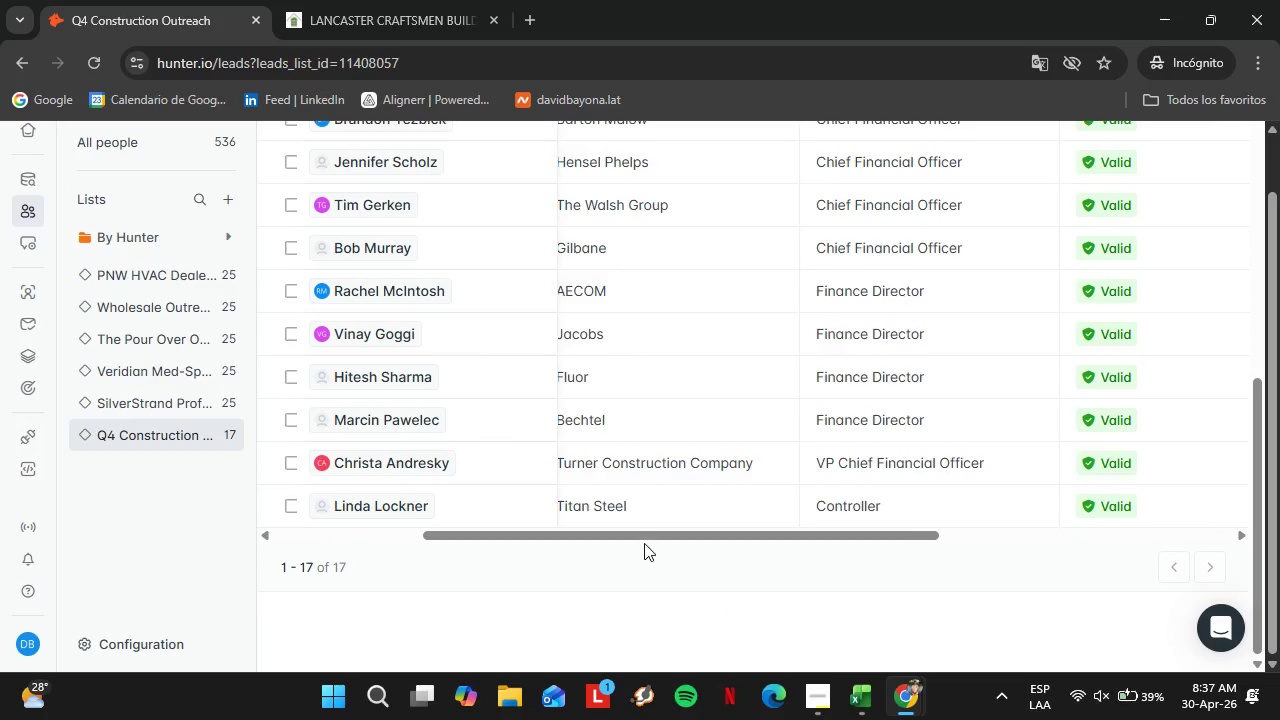 
left_click_drag(start_coordinate=[642, 541], to_coordinate=[457, 552])
 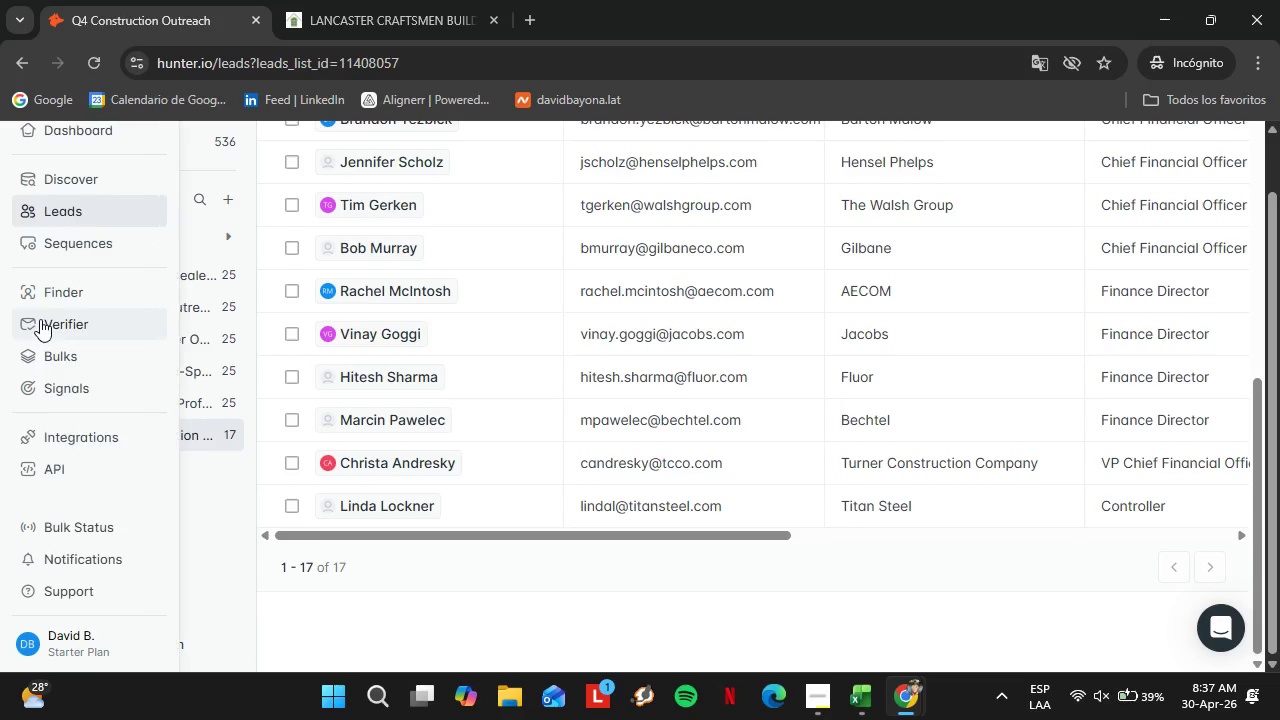 
left_click([46, 292])
 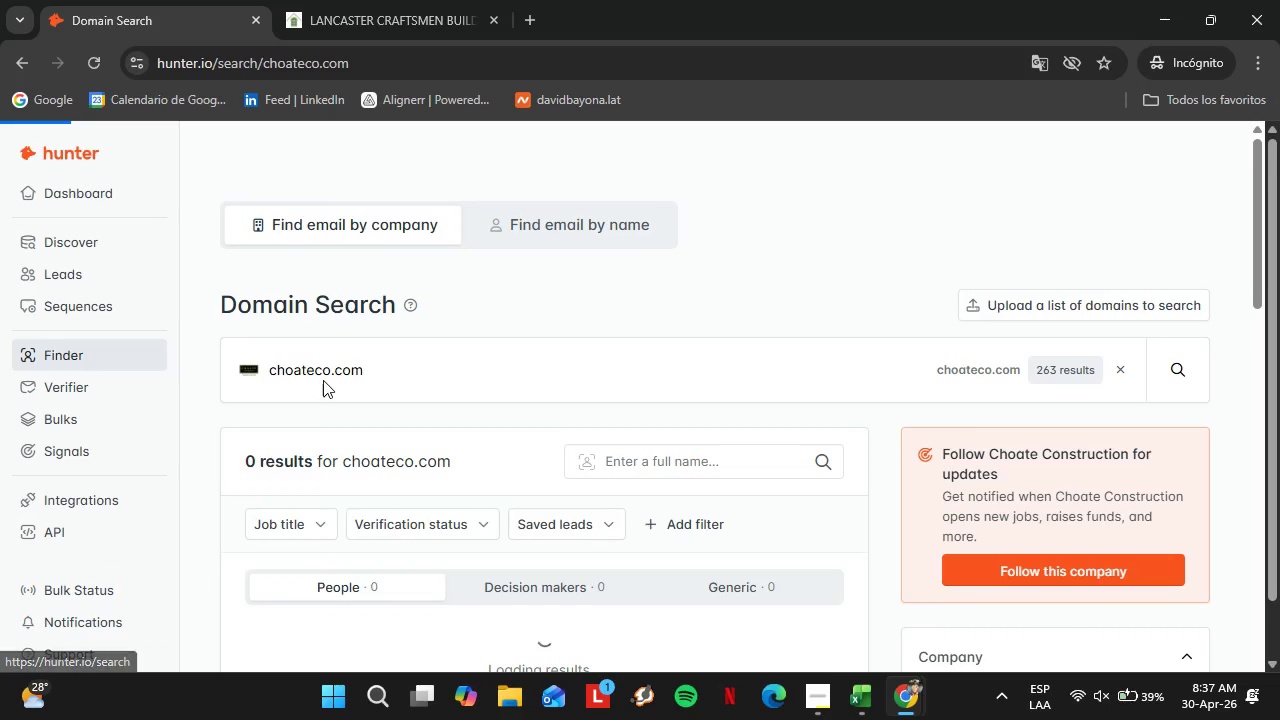 
mouse_move([417, 352])
 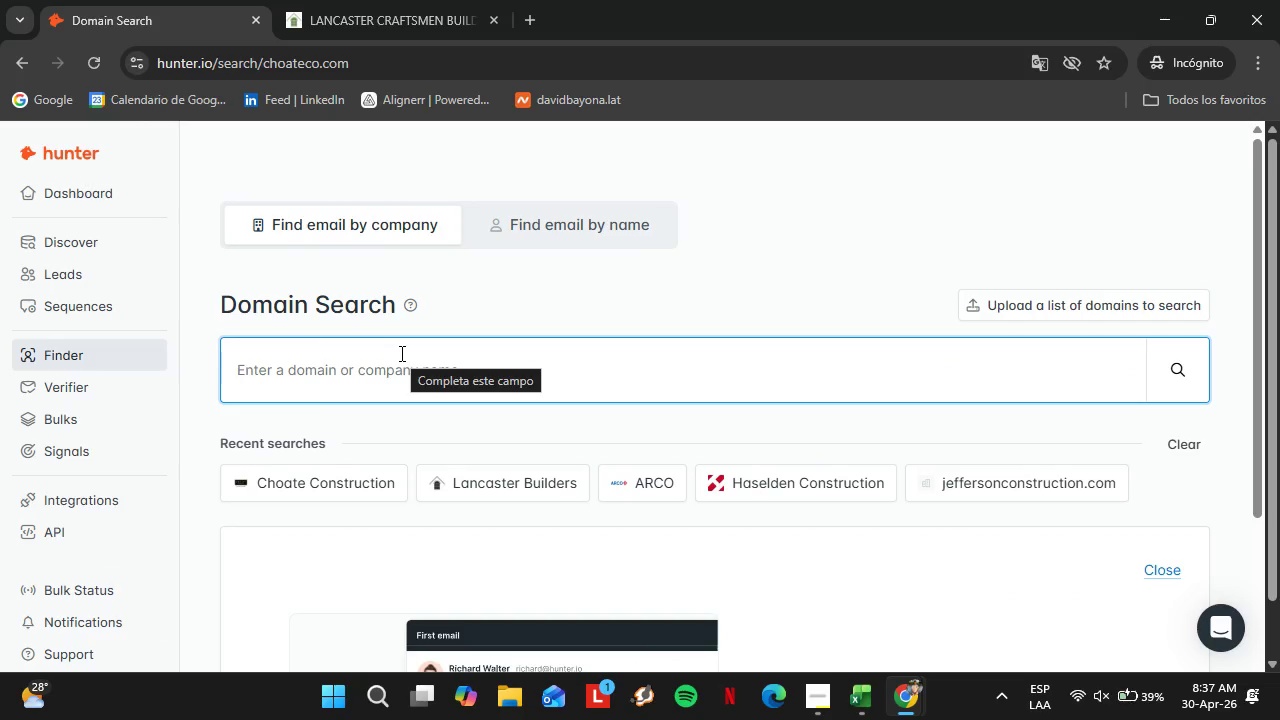 
type(harpergc.com)
 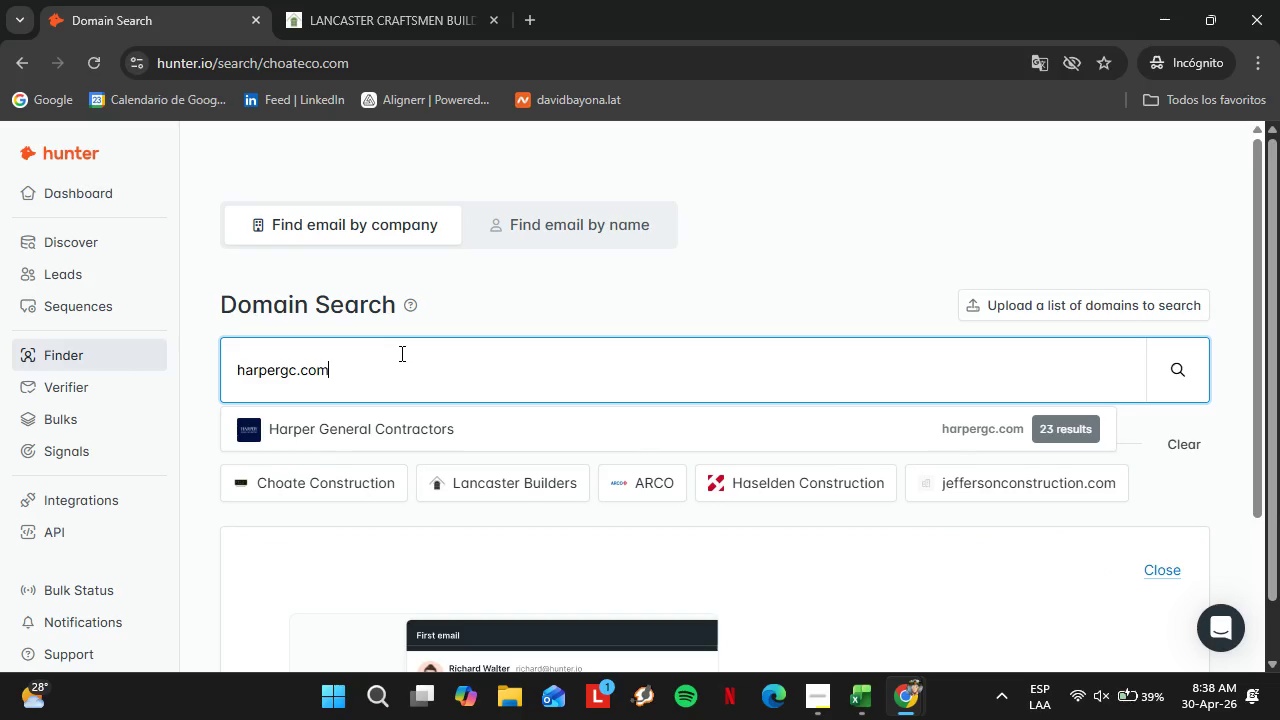 
key(ArrowDown)
 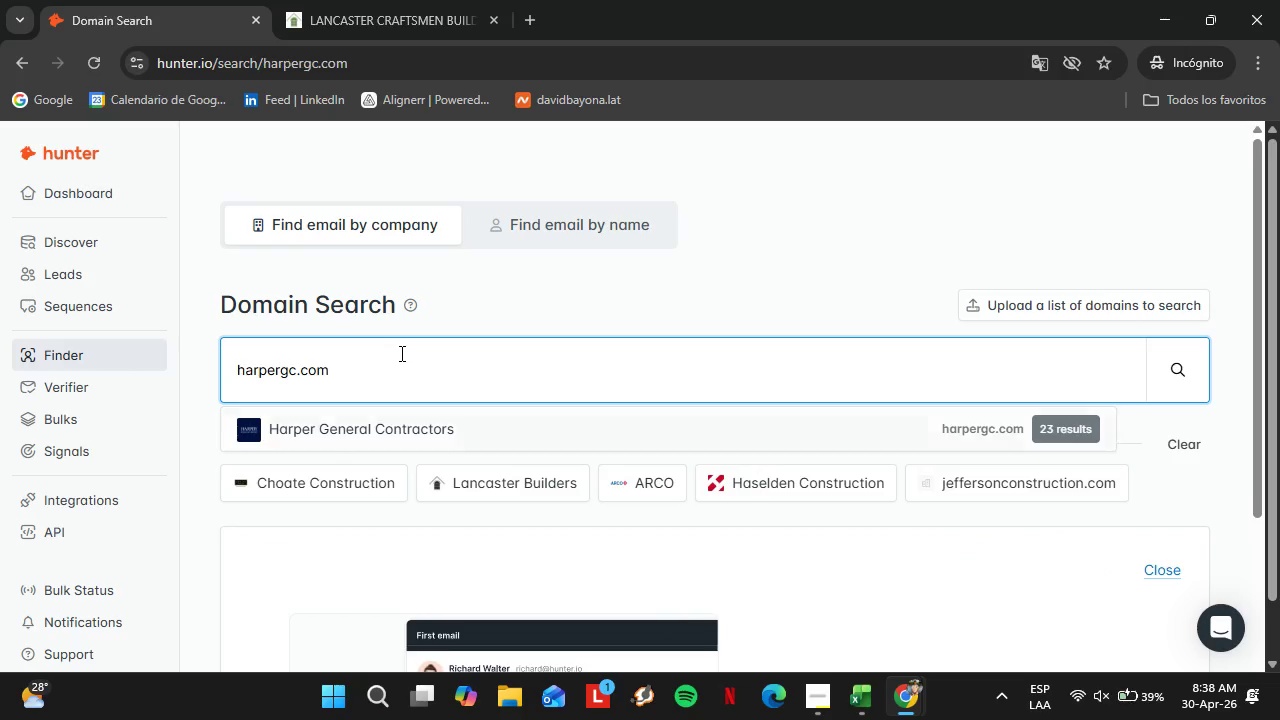 
key(Enter)
 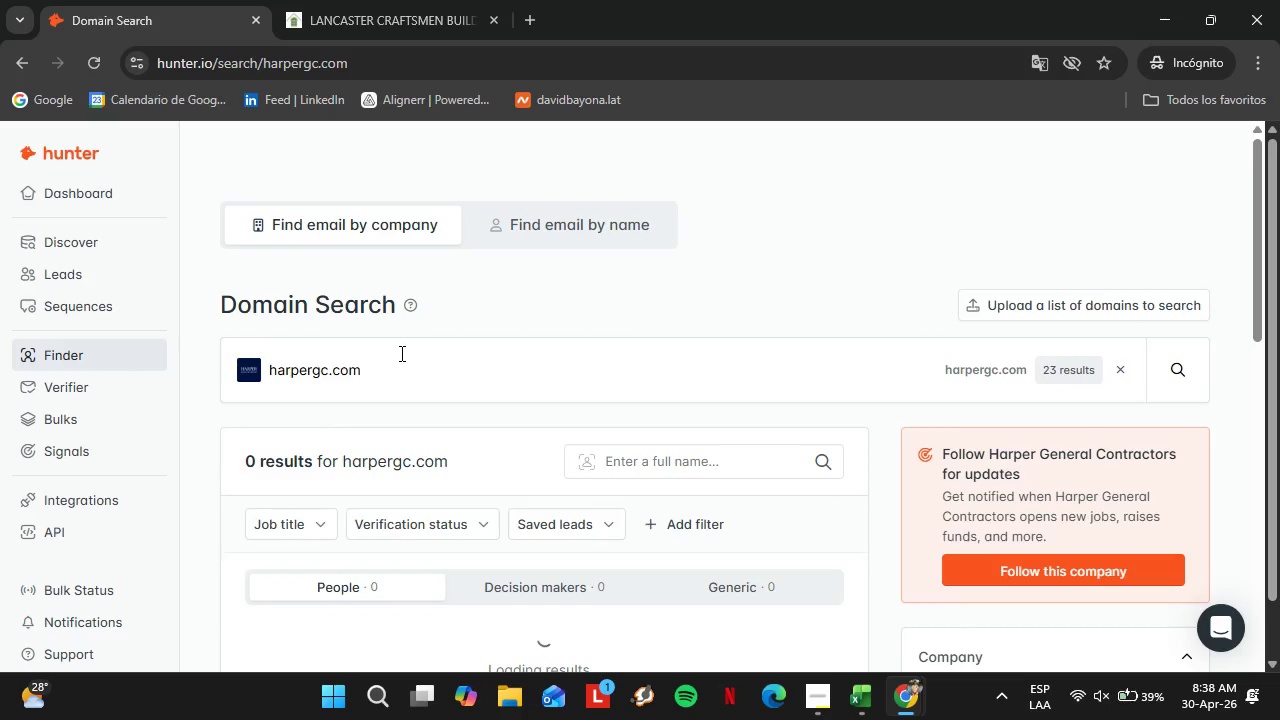 
scroll: coordinate [465, 432], scroll_direction: down, amount: 5.0
 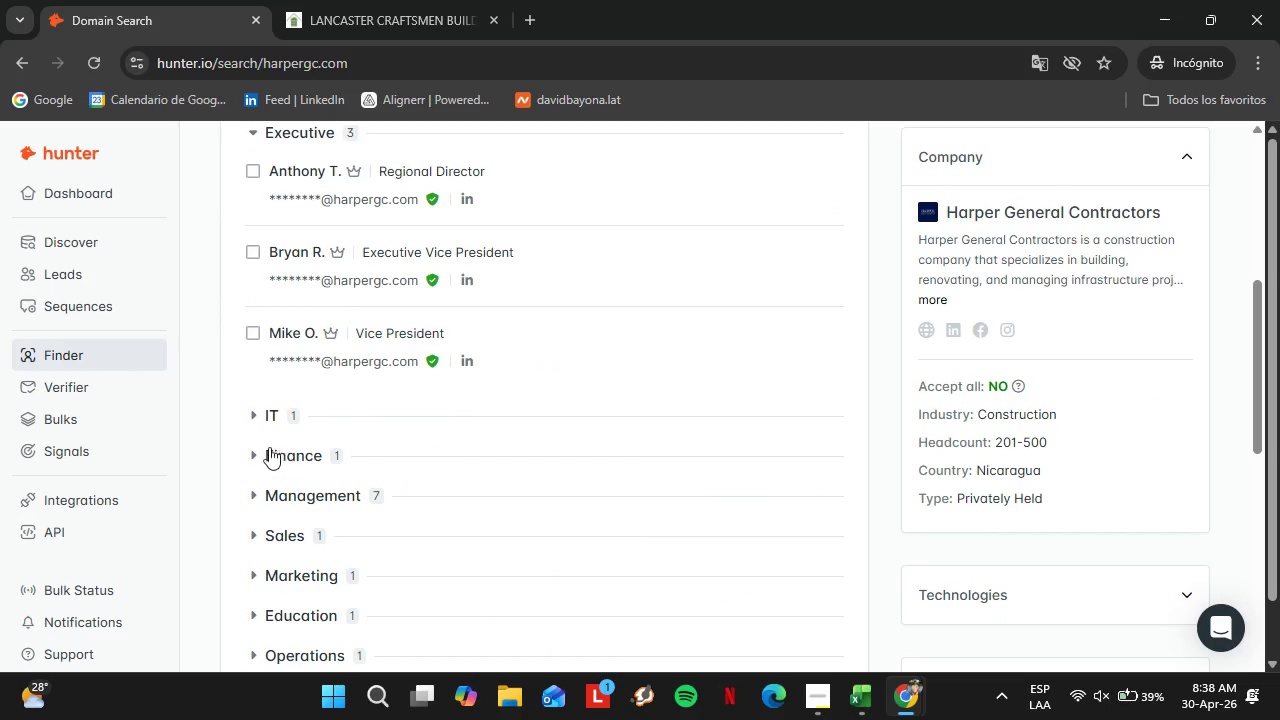 
left_click([269, 447])
 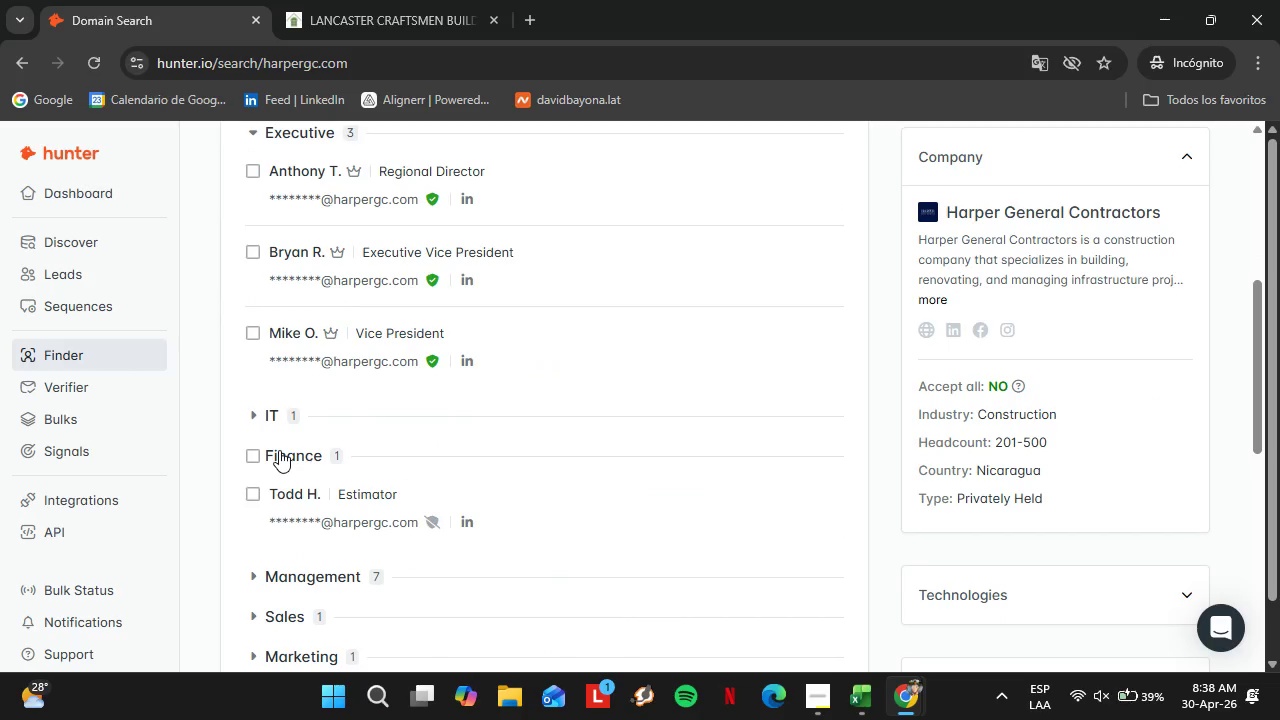 
left_click([279, 450])
 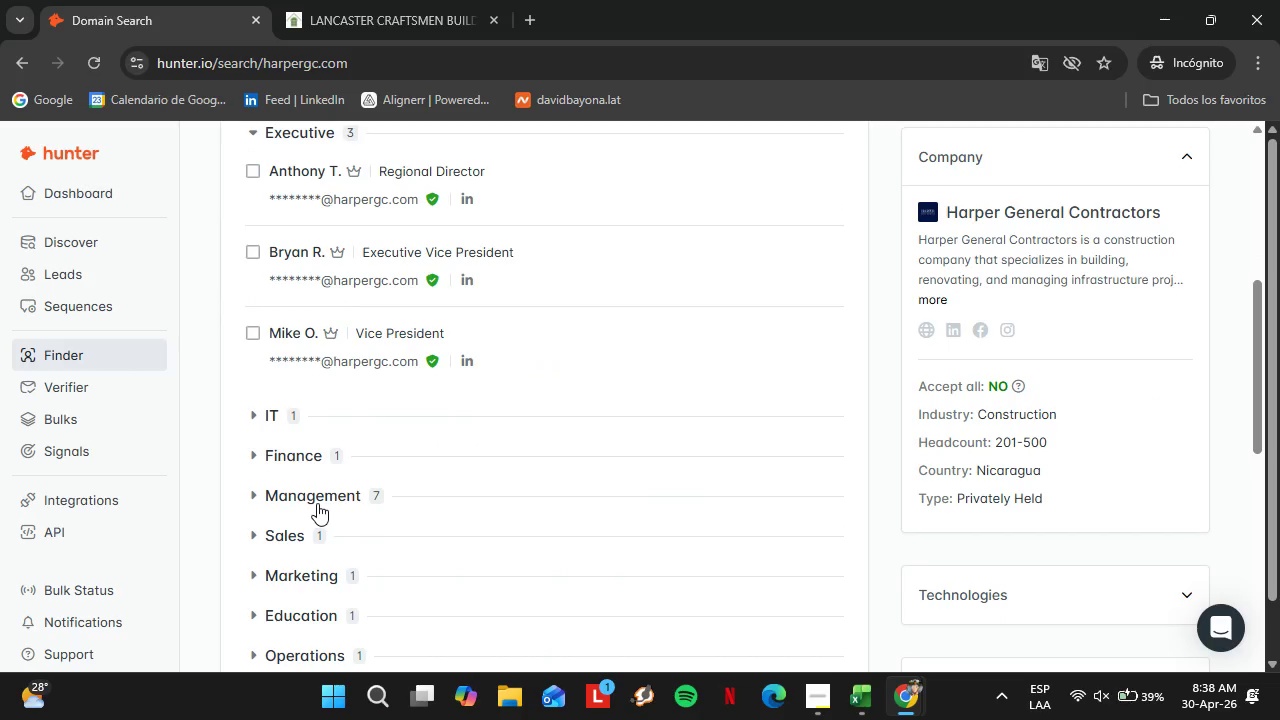 
left_click([317, 503])
 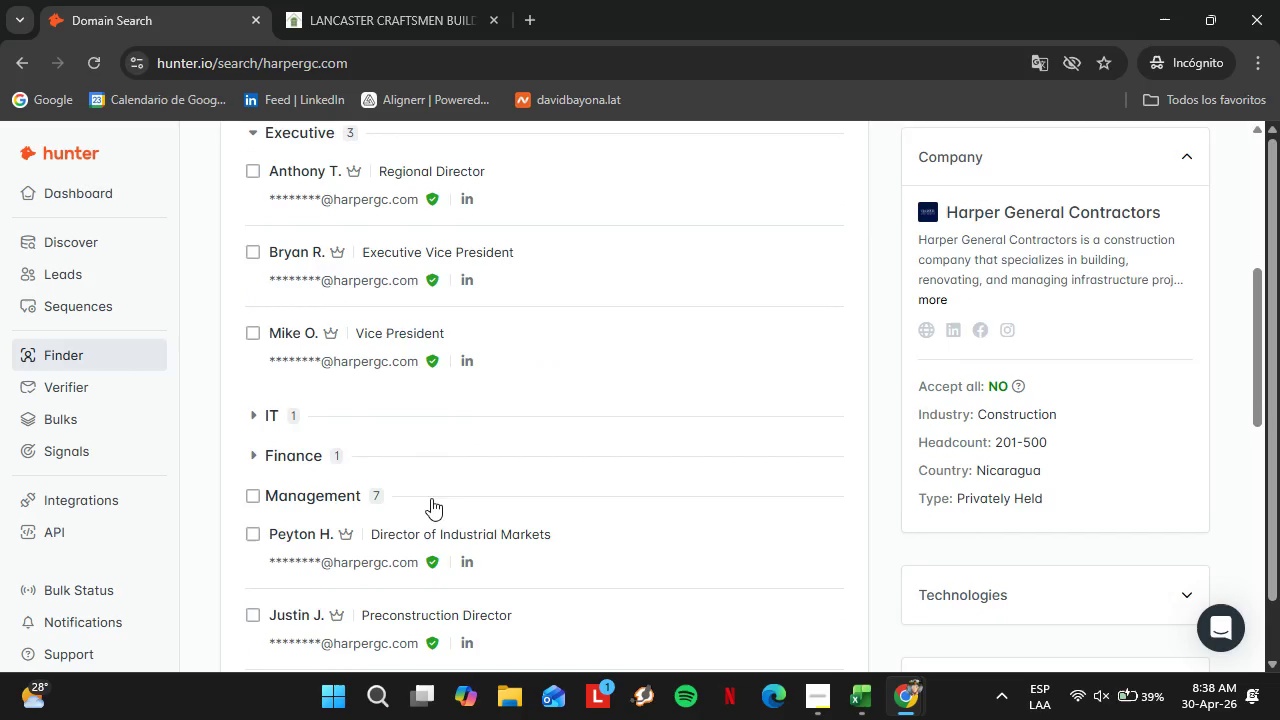 
scroll: coordinate [438, 433], scroll_direction: down, amount: 7.0
 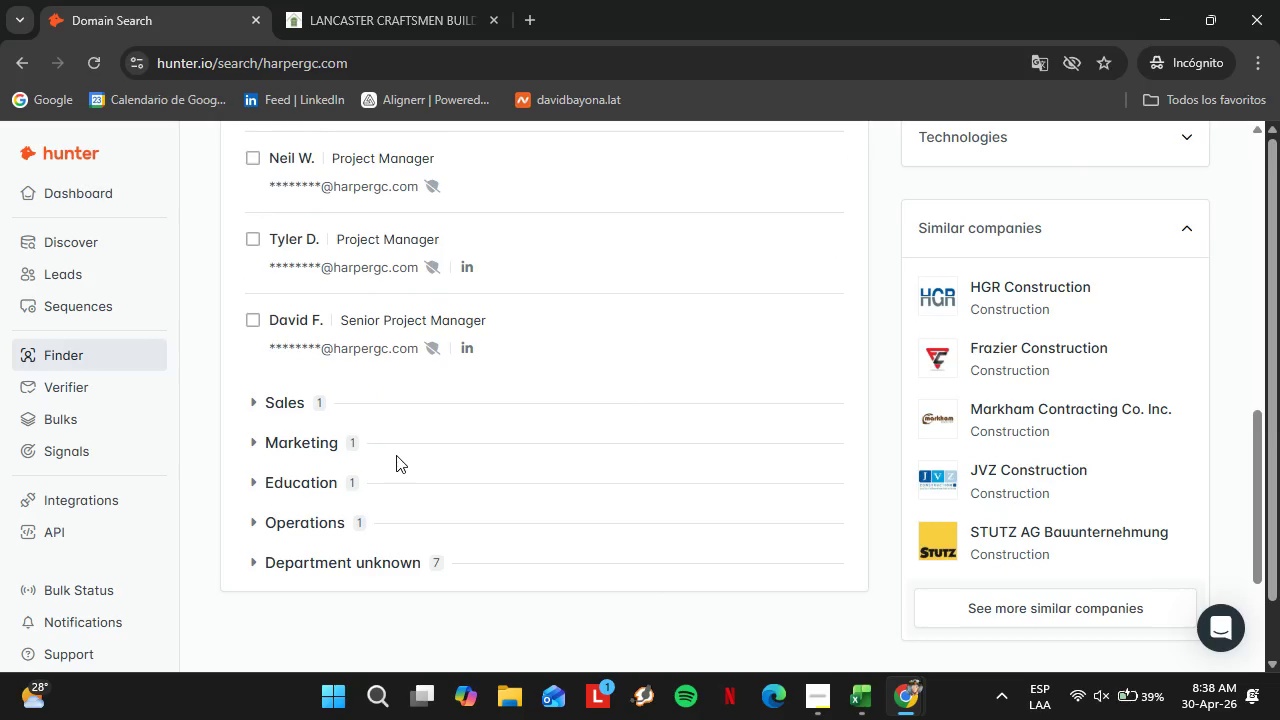 
scroll: coordinate [396, 455], scroll_direction: up, amount: 8.0
 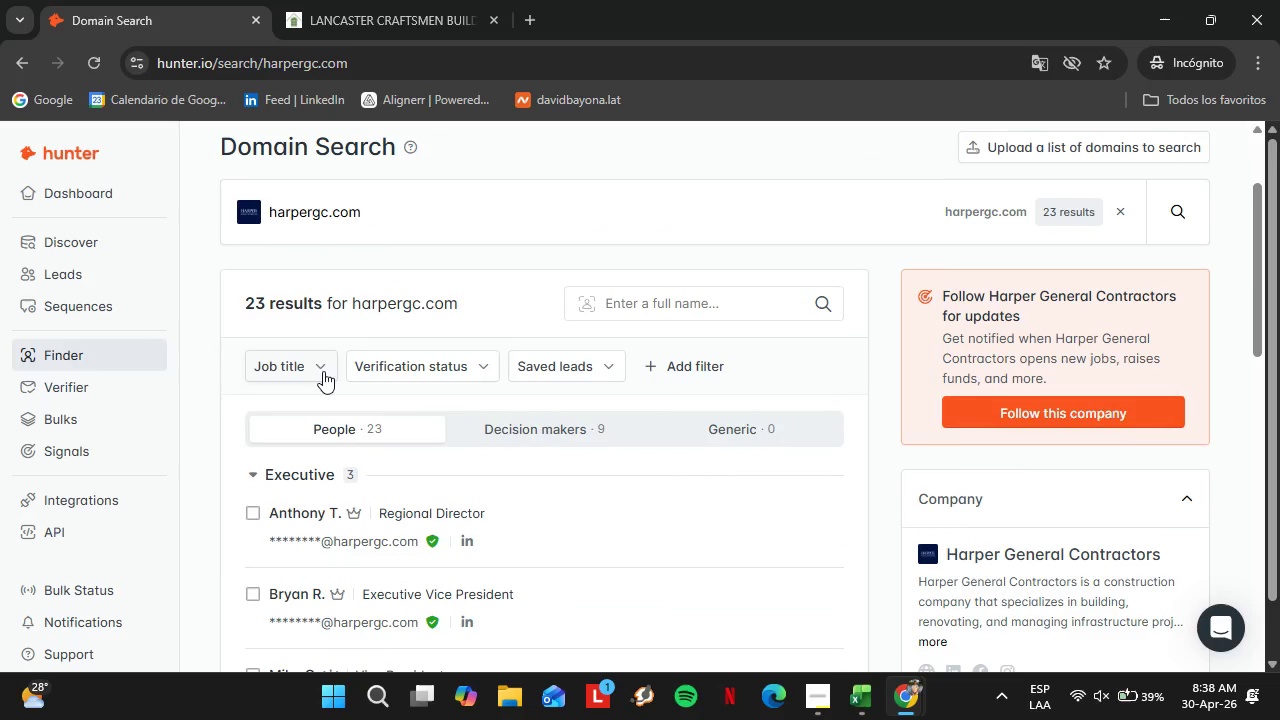 
left_click([323, 371])
 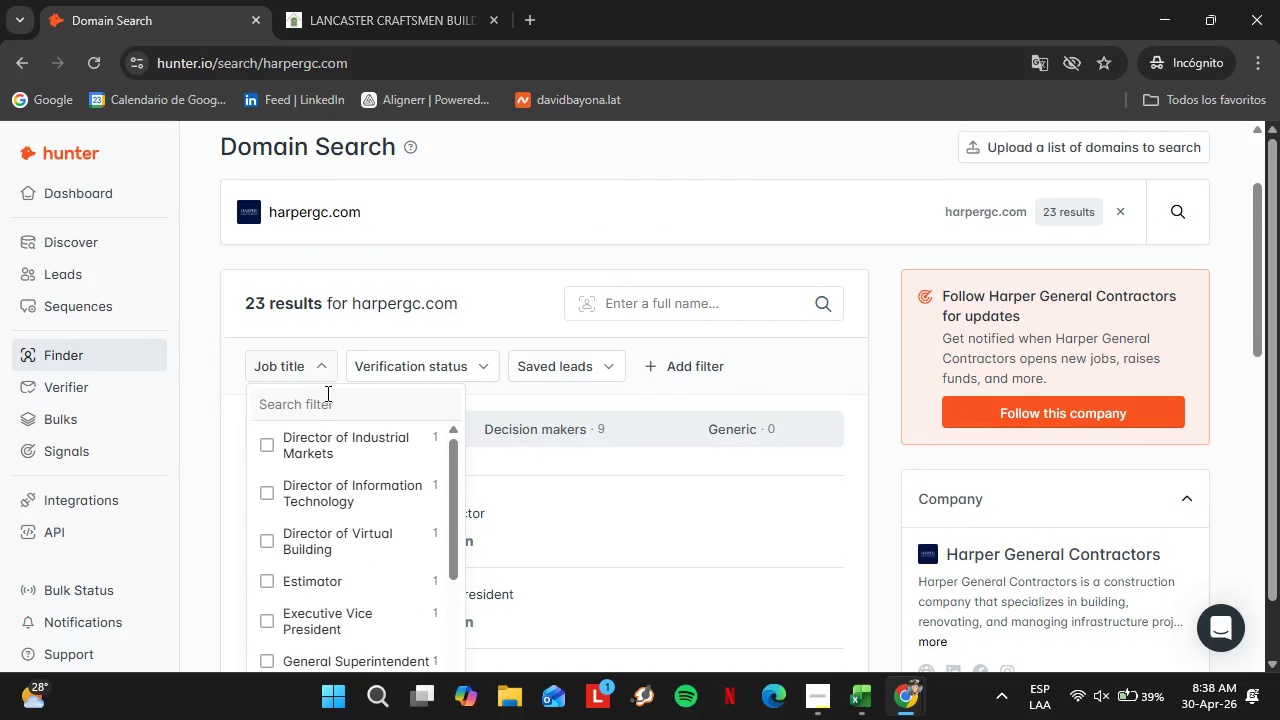 
left_click([326, 393])
 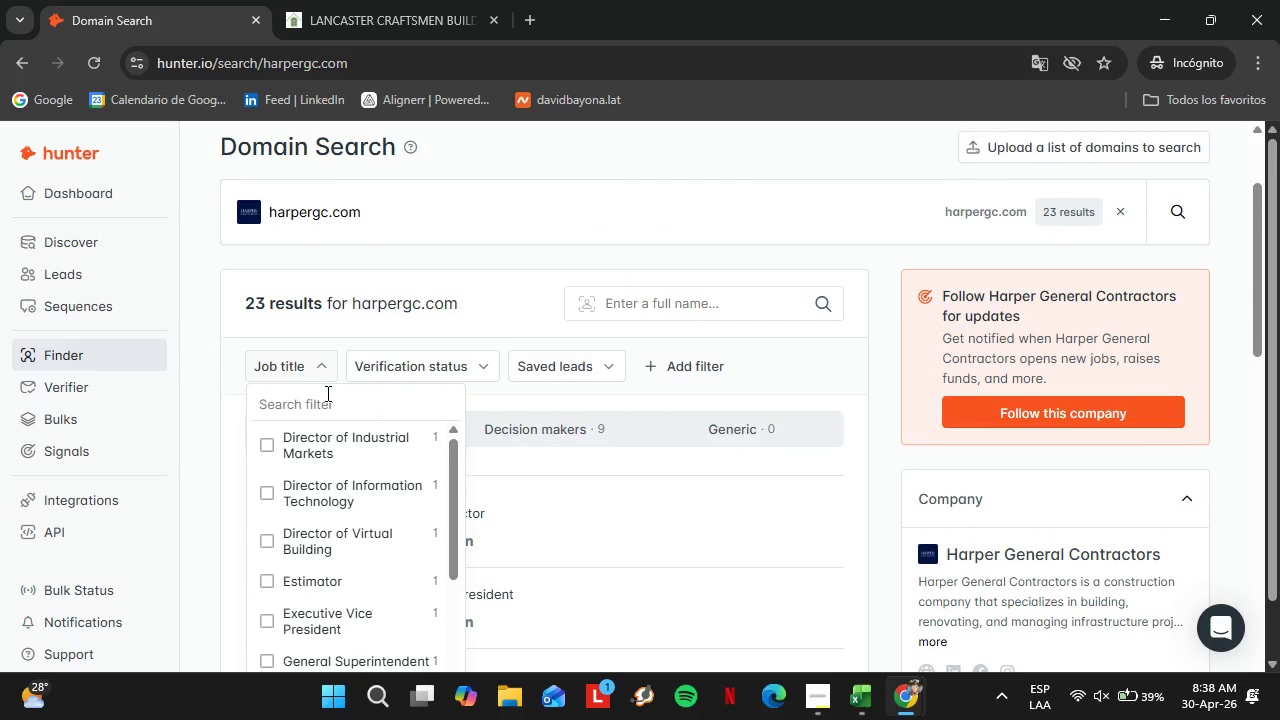 
type(fin)
key(Backspace)
key(Backspace)
key(Backspace)
type(cg)
key(Backspace)
type(g)
key(Backspace)
type(g)
key(Backspace)
type(f)
key(Backspace)
key(Backspace)
key(Backspace)
type(con)
key(Backspace)
key(Backspace)
key(Backspace)
key(Backspace)
type(own)
key(Backspace)
key(Backspace)
key(Backspace)
key(Backspace)
 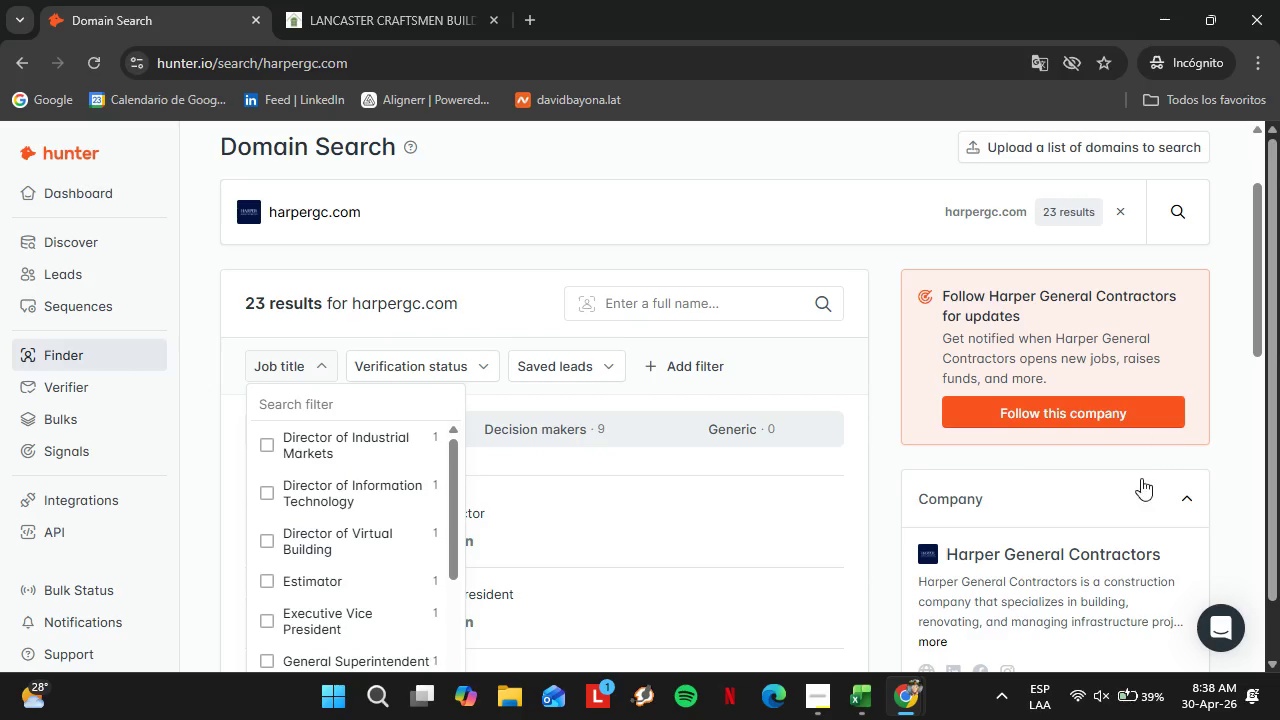 
scroll: coordinate [1024, 556], scroll_direction: down, amount: 3.0
 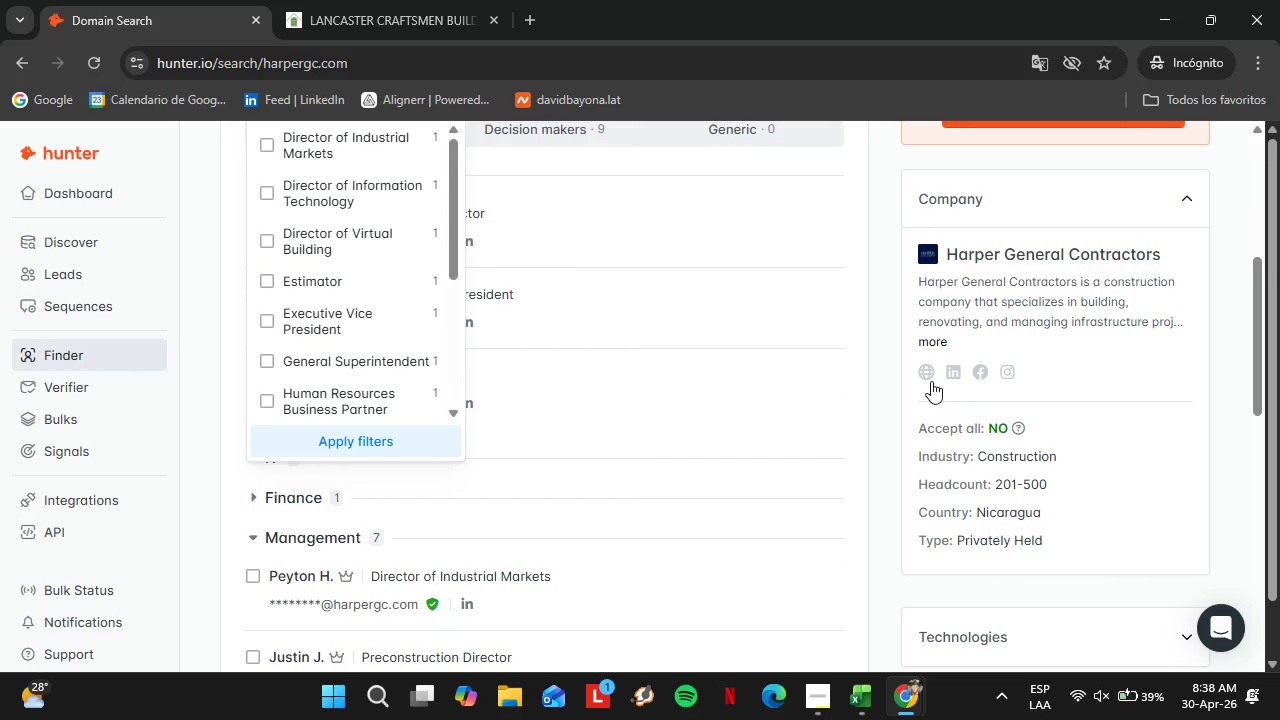 
left_click([927, 375])
 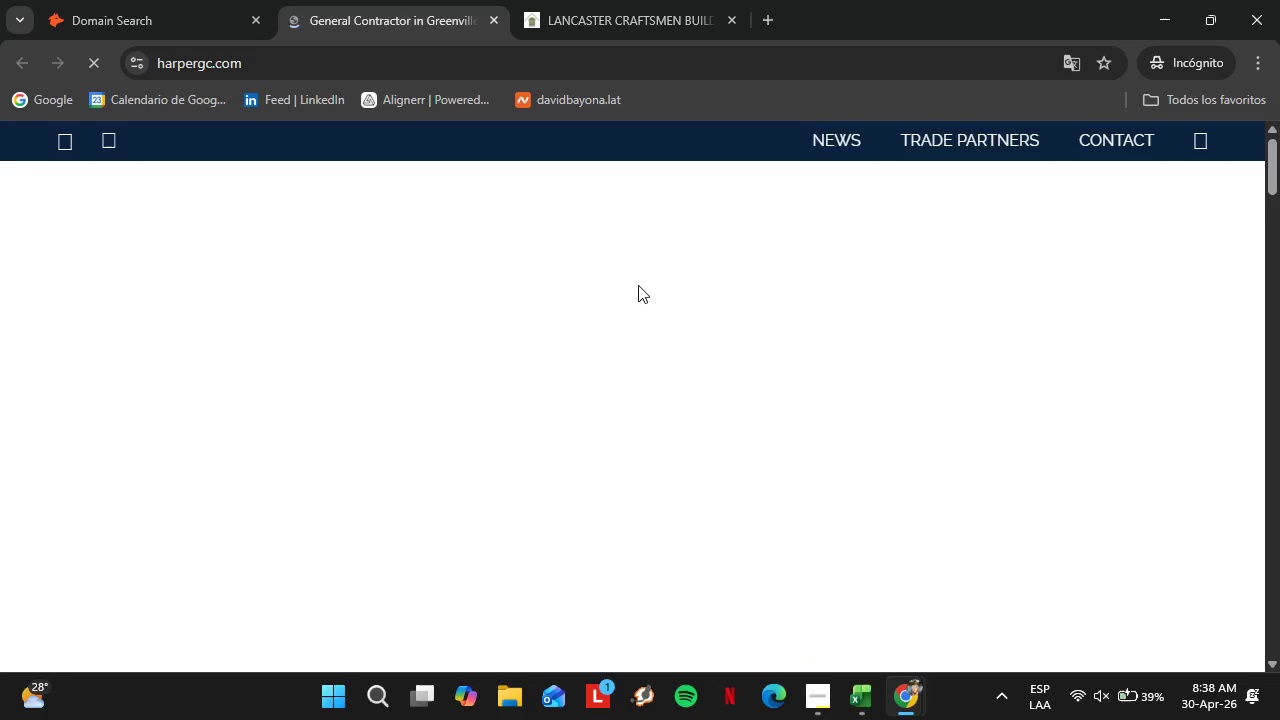 
wait(5.18)
 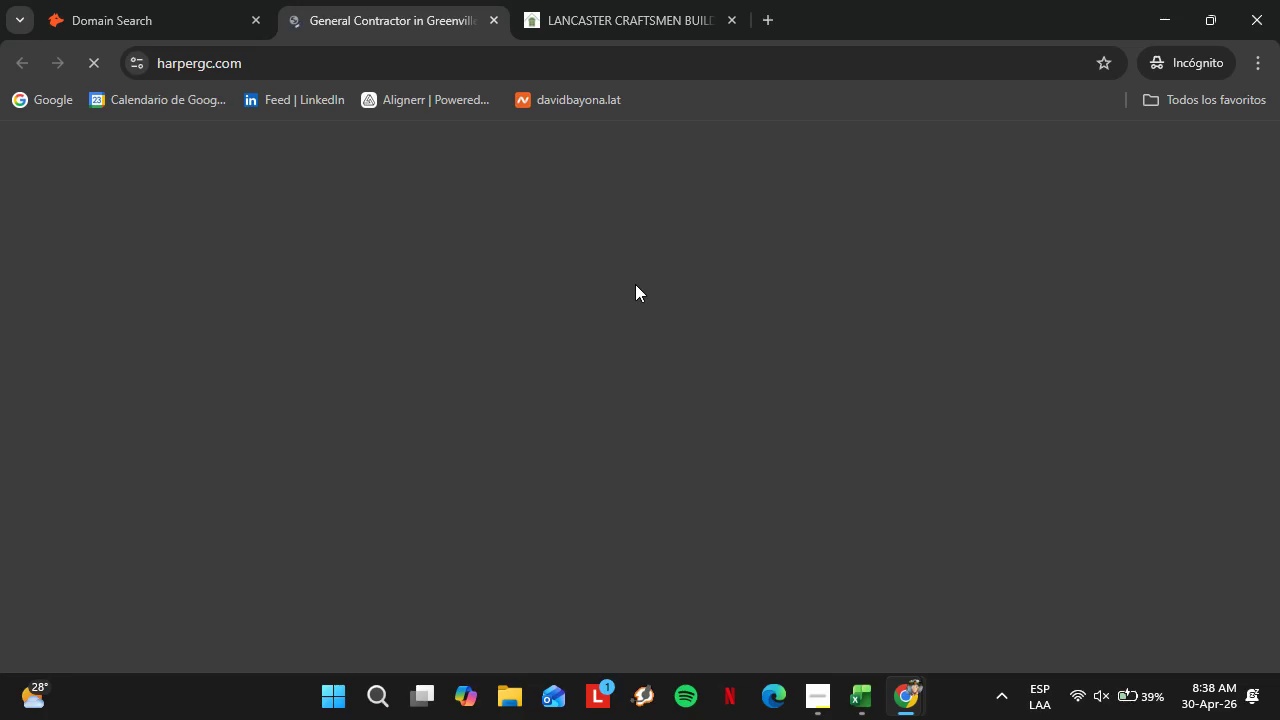 
mouse_move([656, 297])
 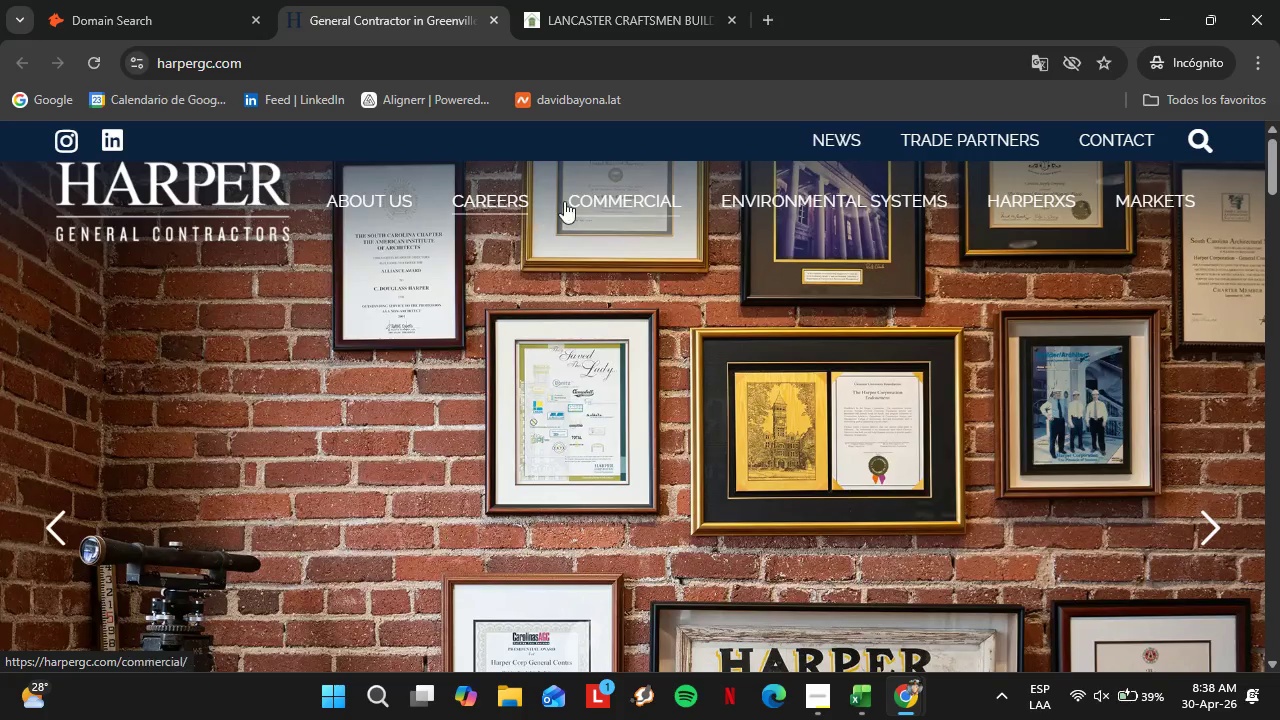 
left_click([602, 194])
 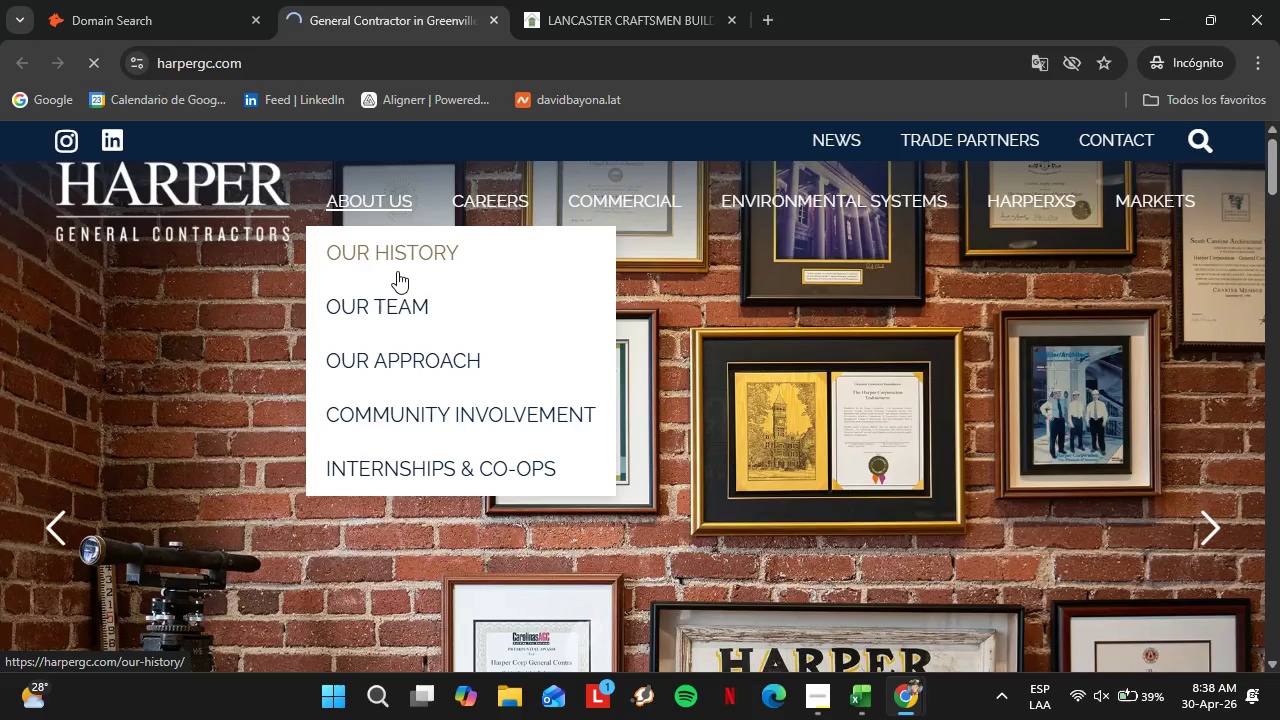 
left_click([391, 293])
 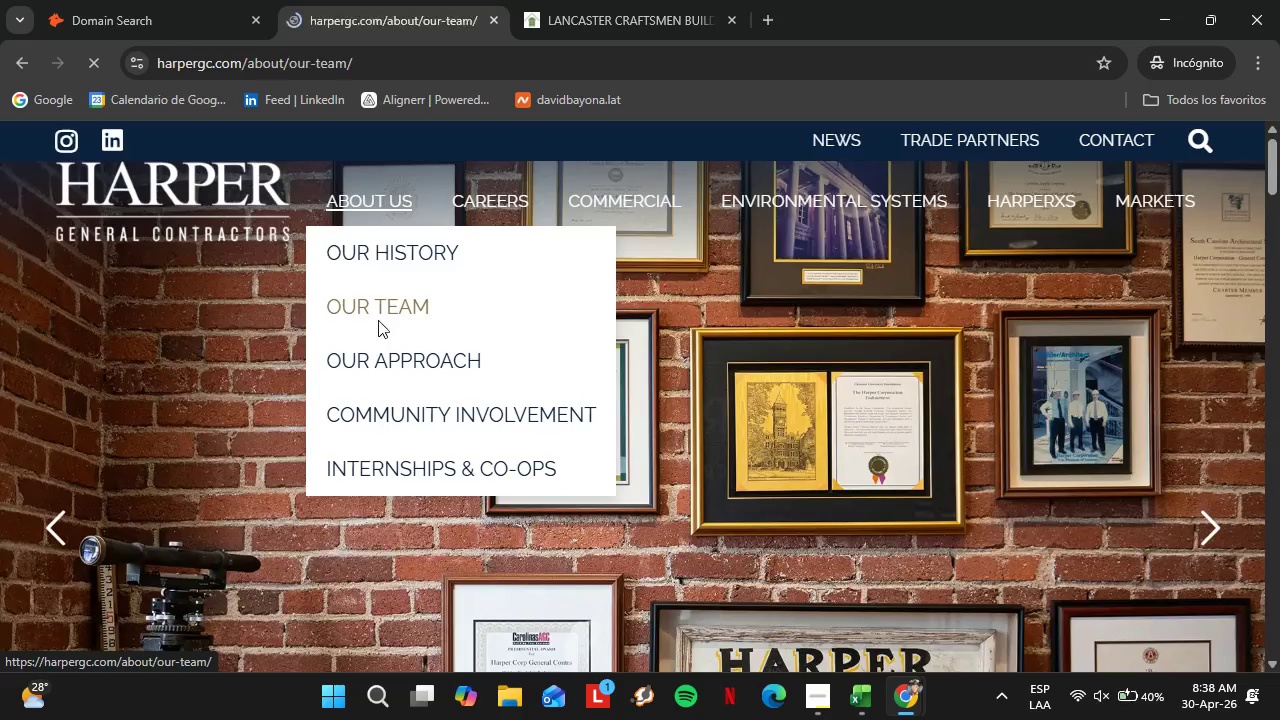 
wait(5.97)
 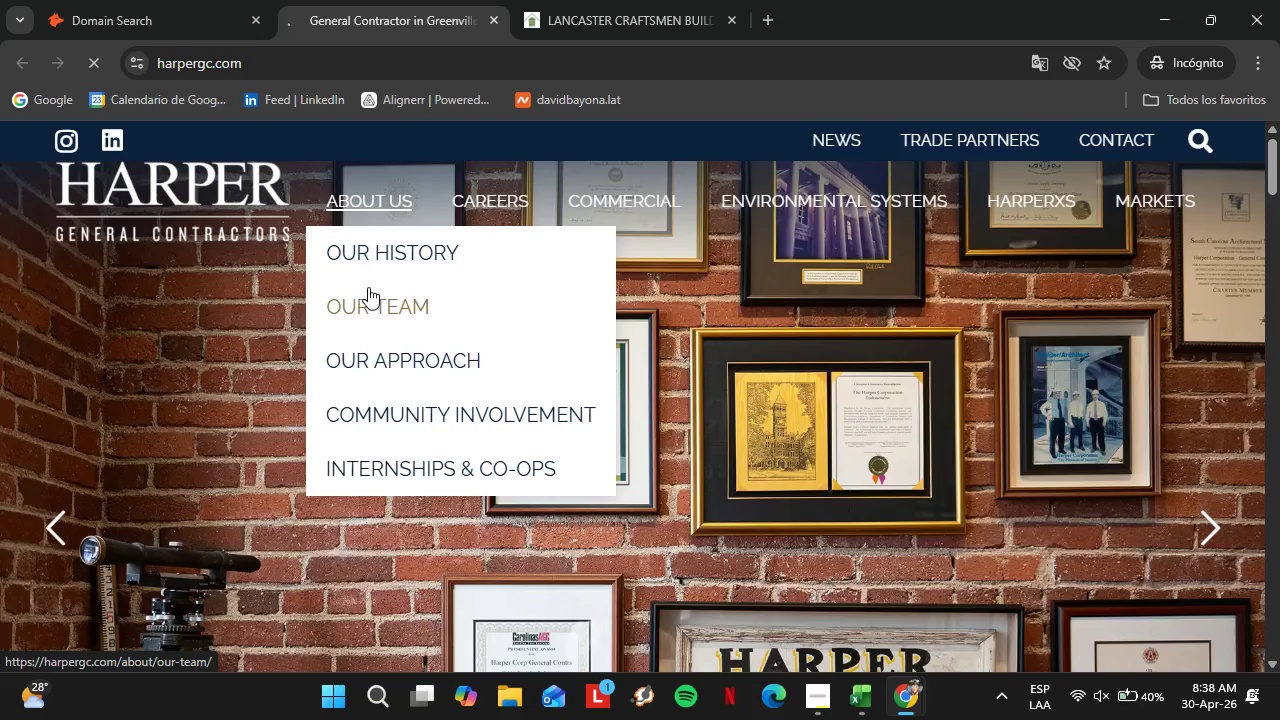 
scroll: coordinate [573, 462], scroll_direction: down, amount: 20.0
 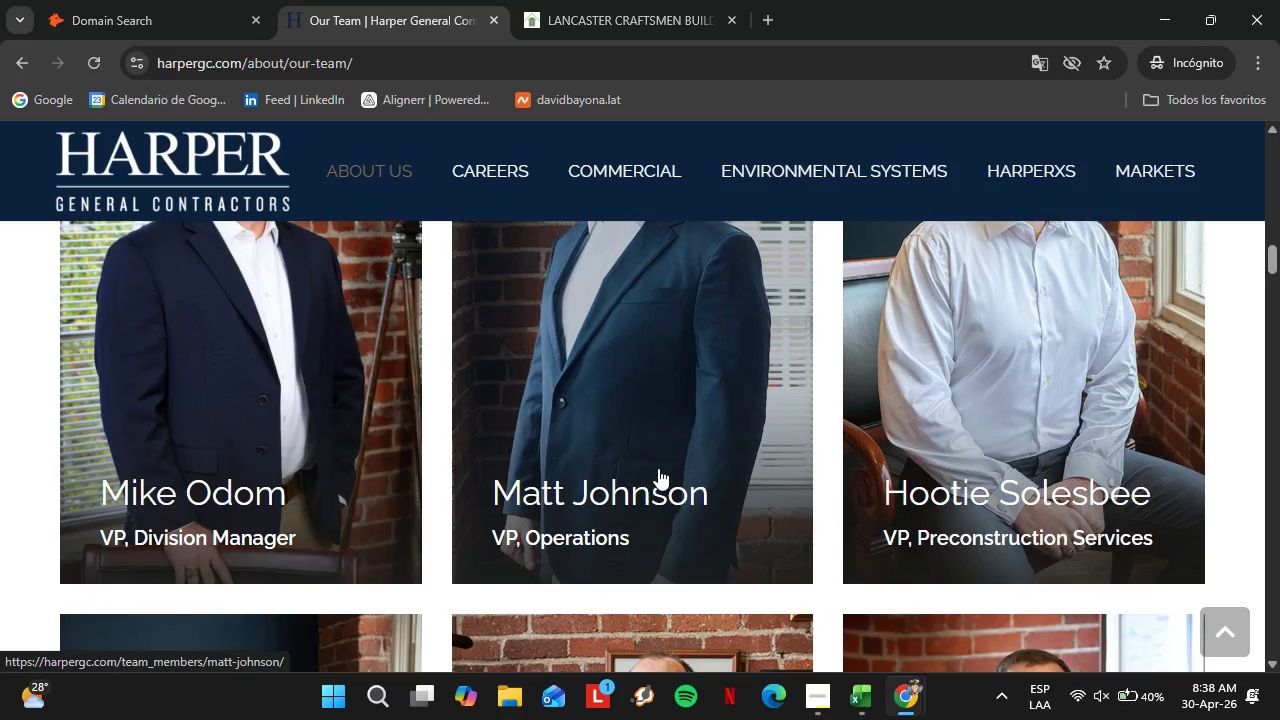 
scroll: coordinate [641, 373], scroll_direction: down, amount: 18.0
 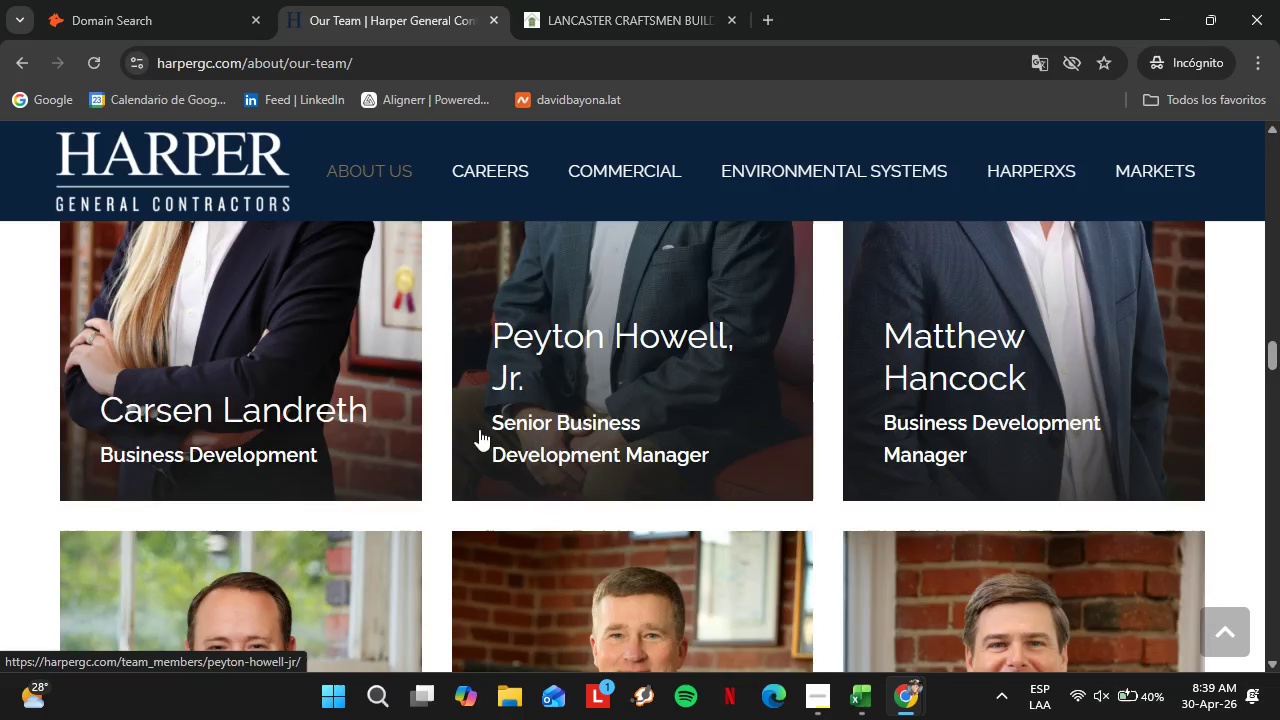 
scroll: coordinate [443, 491], scroll_direction: down, amount: 18.0
 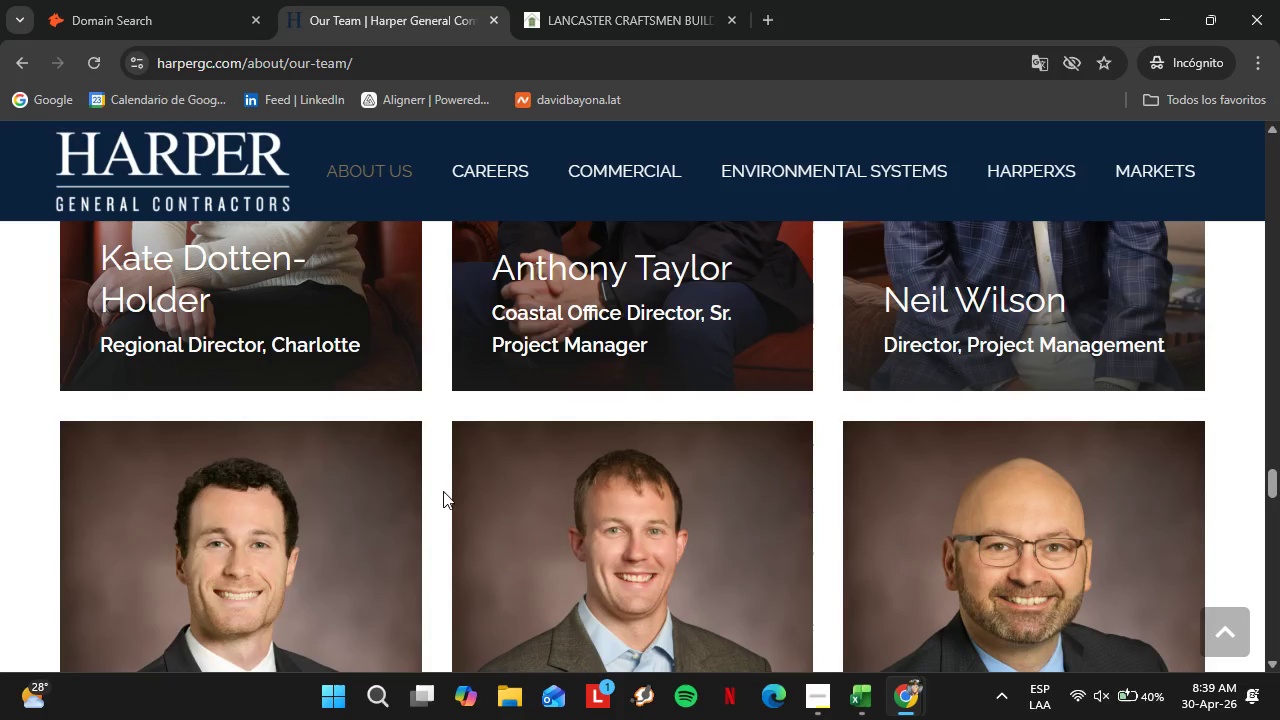 
scroll: coordinate [290, 473], scroll_direction: up, amount: 14.0
 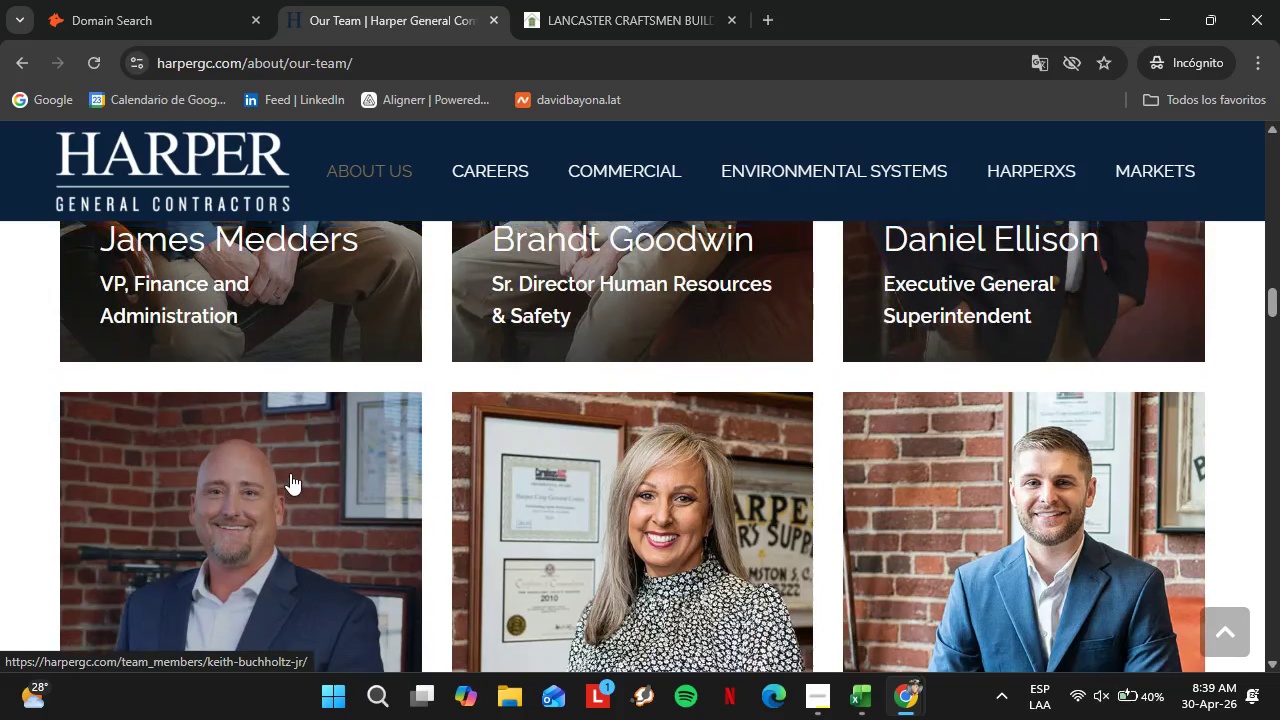 
left_click_drag(start_coordinate=[106, 429], to_coordinate=[275, 438])
 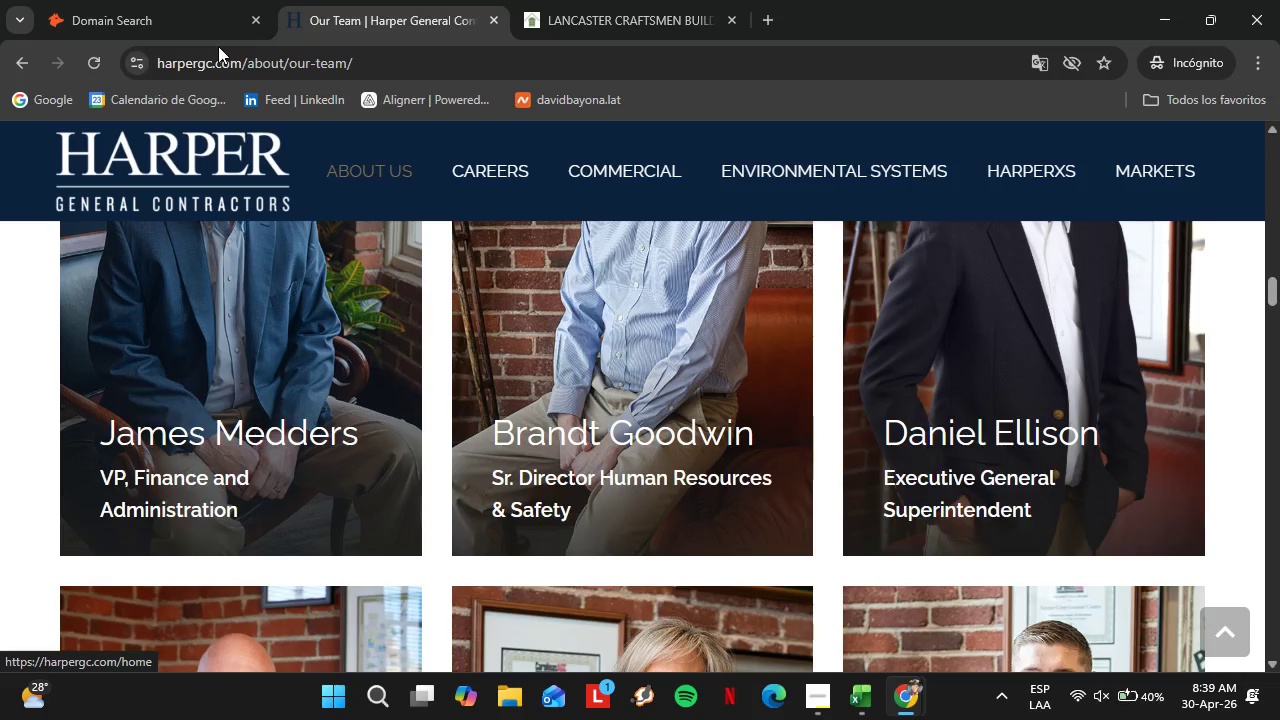 
left_click([178, 0])
 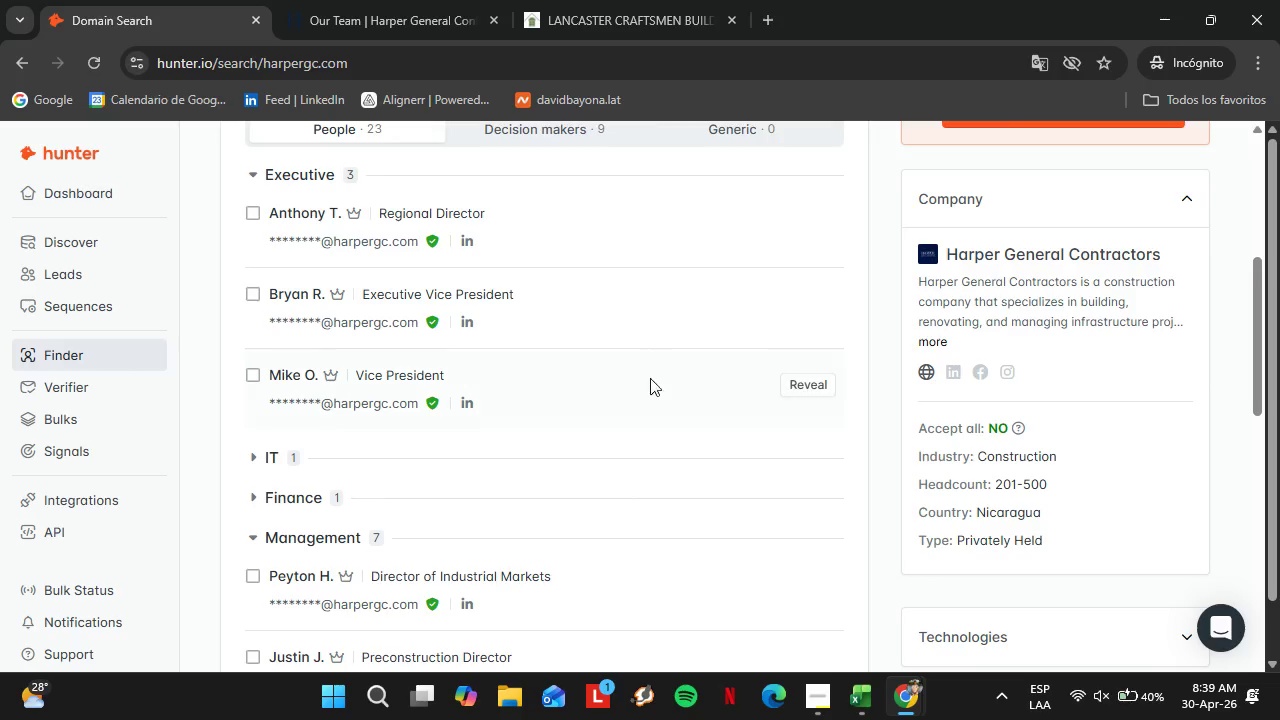 
scroll: coordinate [665, 382], scroll_direction: up, amount: 3.0
 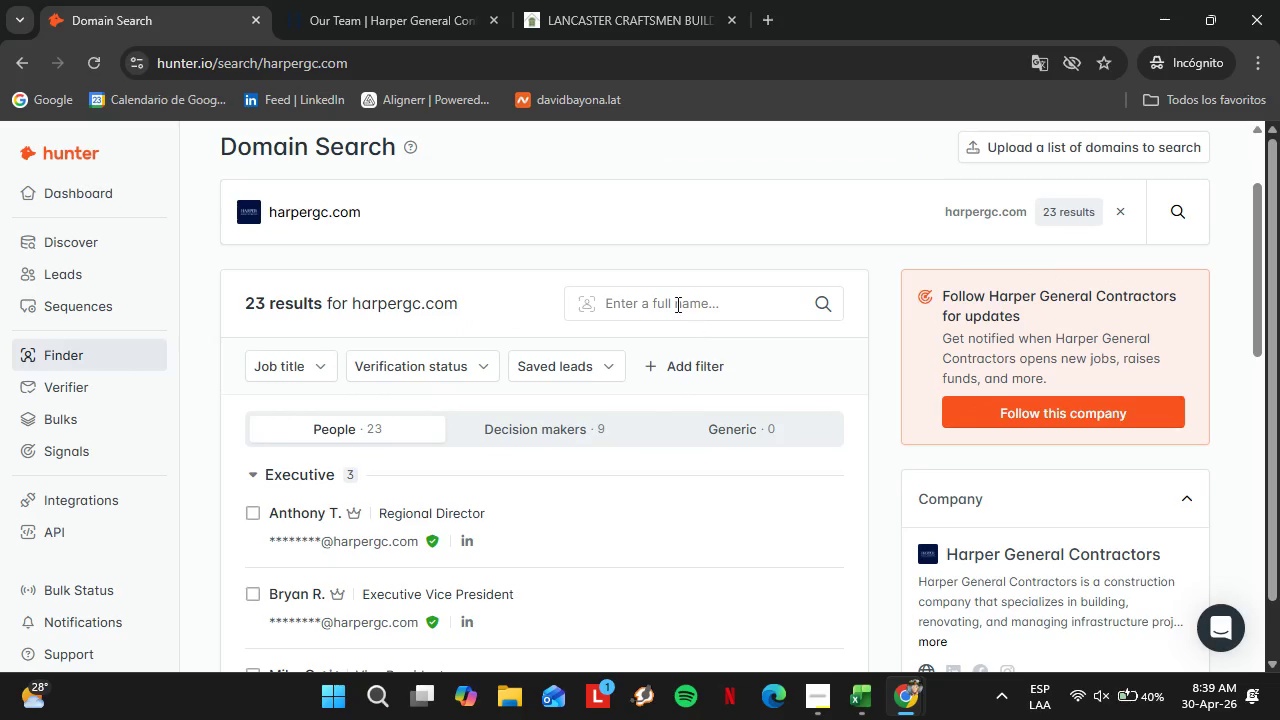 
left_click([674, 302])
 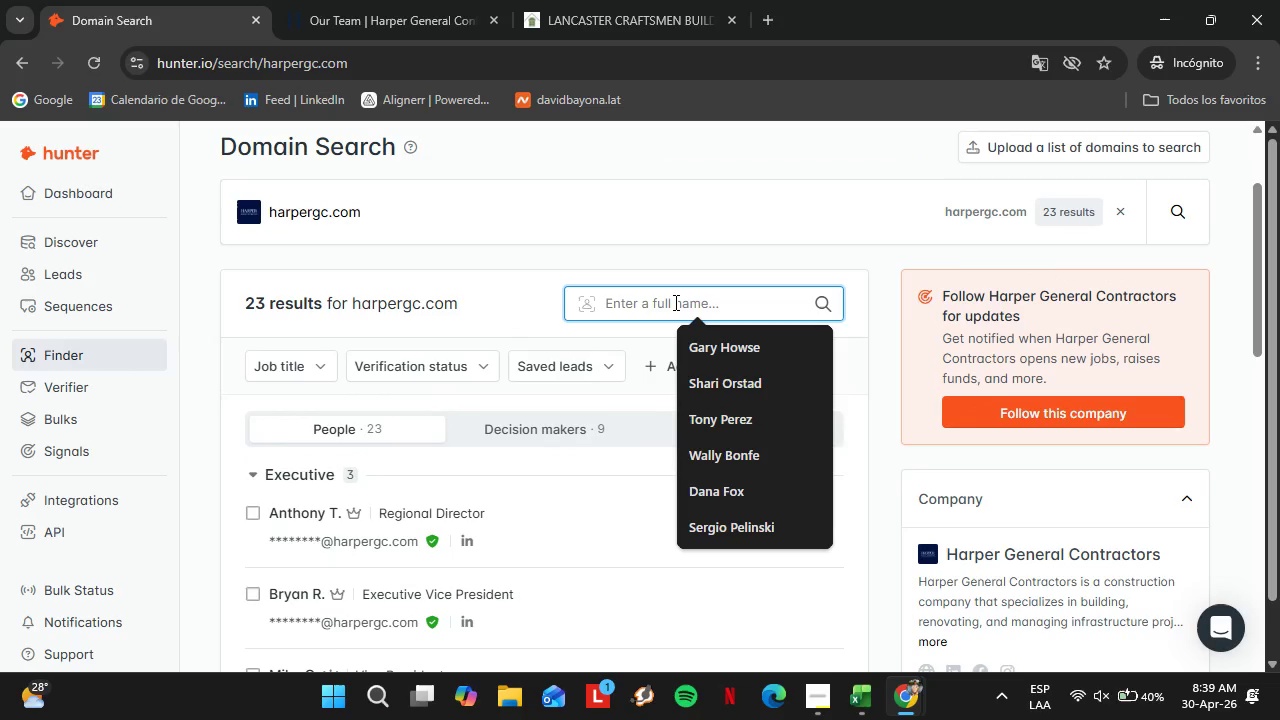 
type(James Medder)
 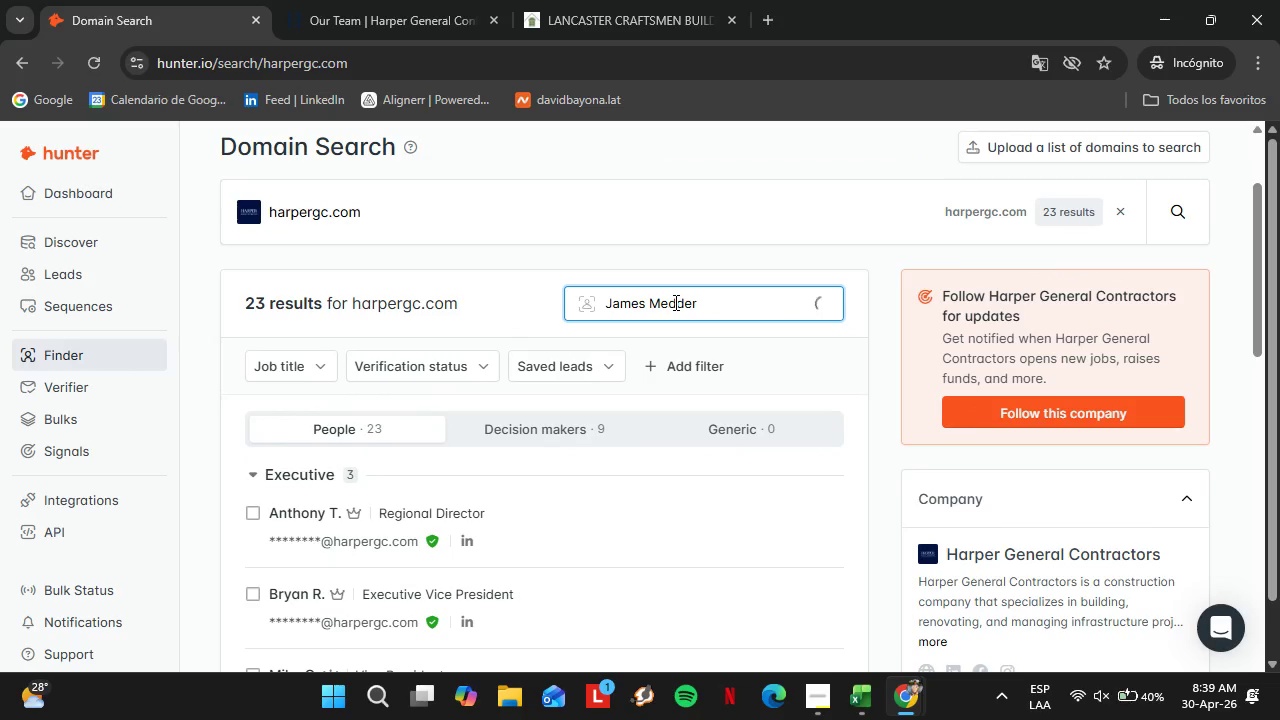 
 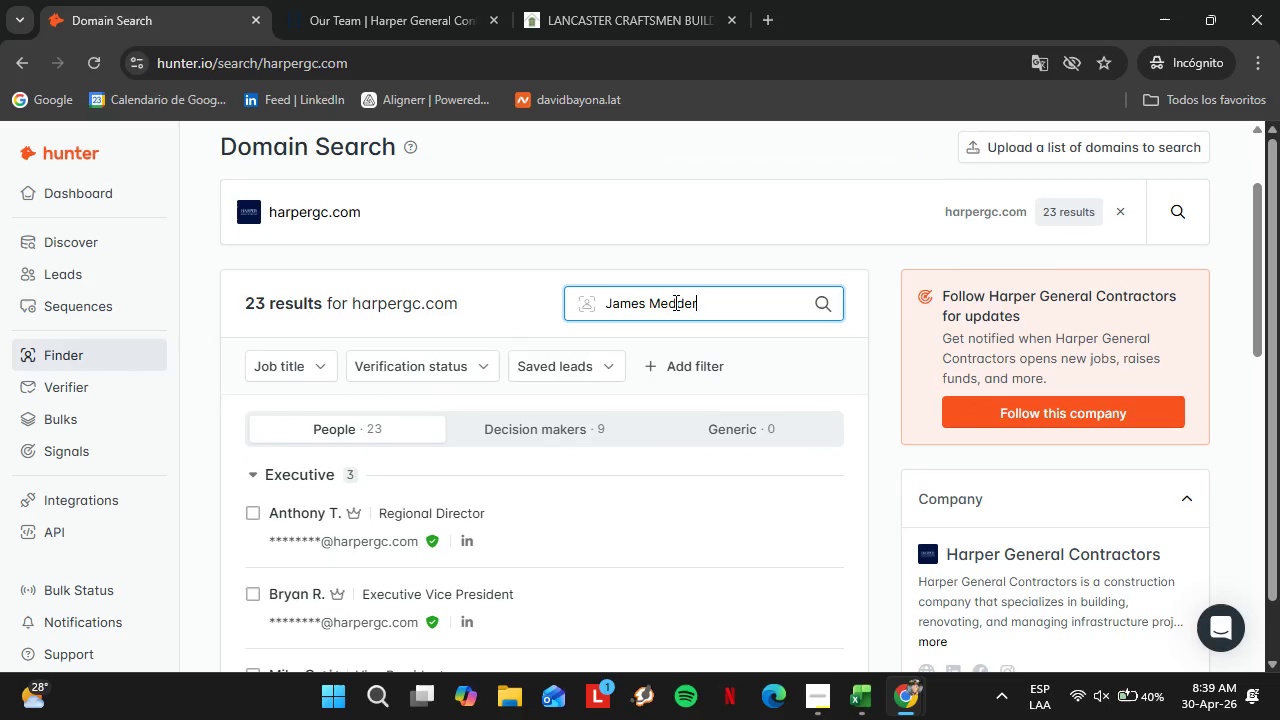 
key(Enter)
 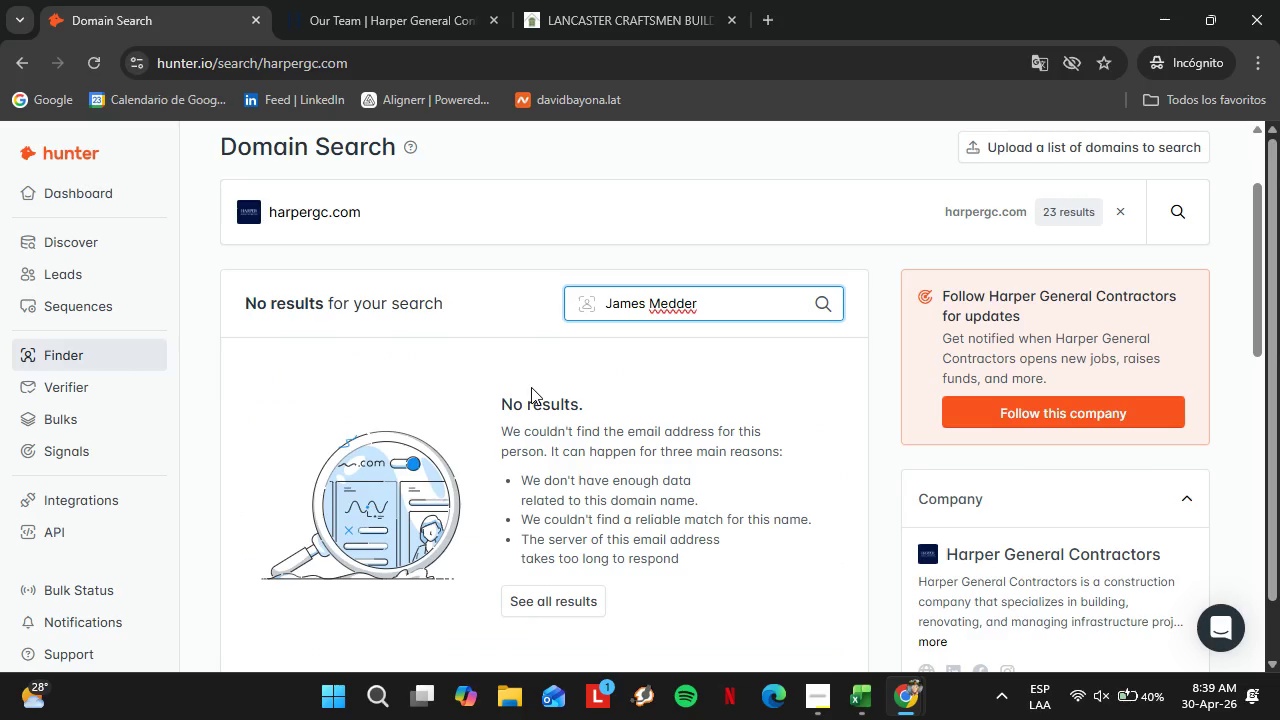 
wait(6.33)
 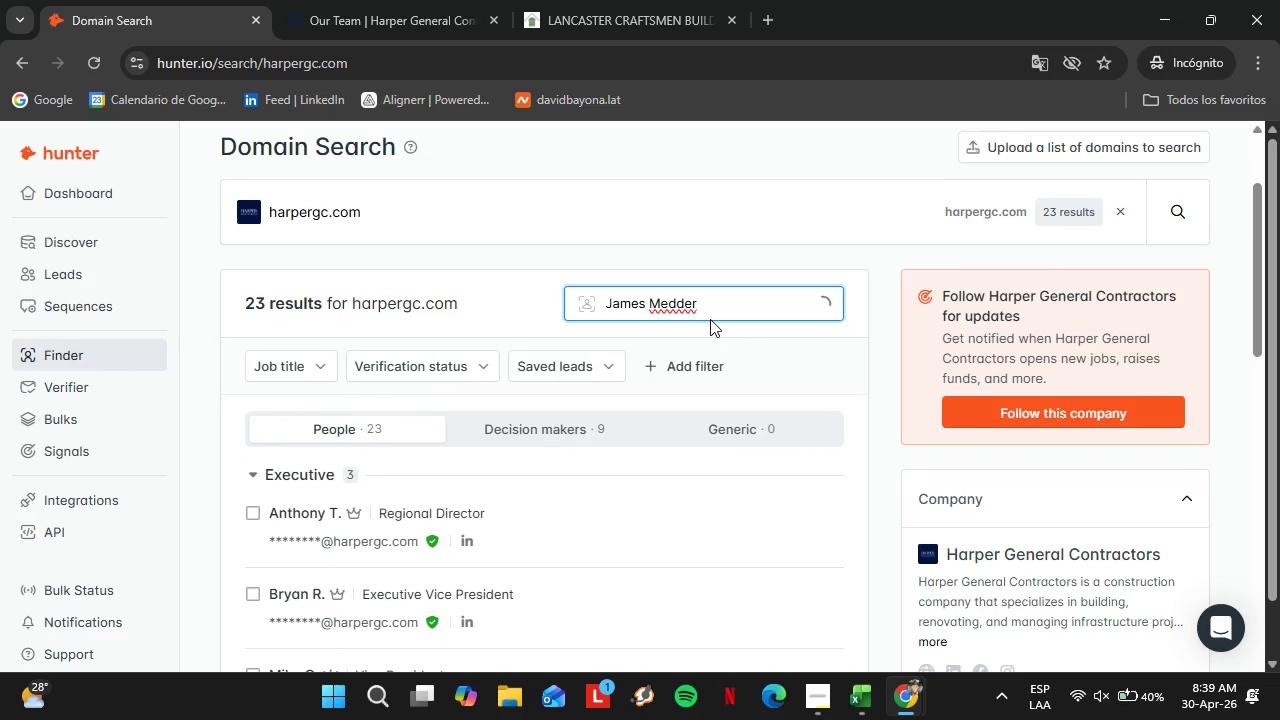 
left_click([326, 0])
 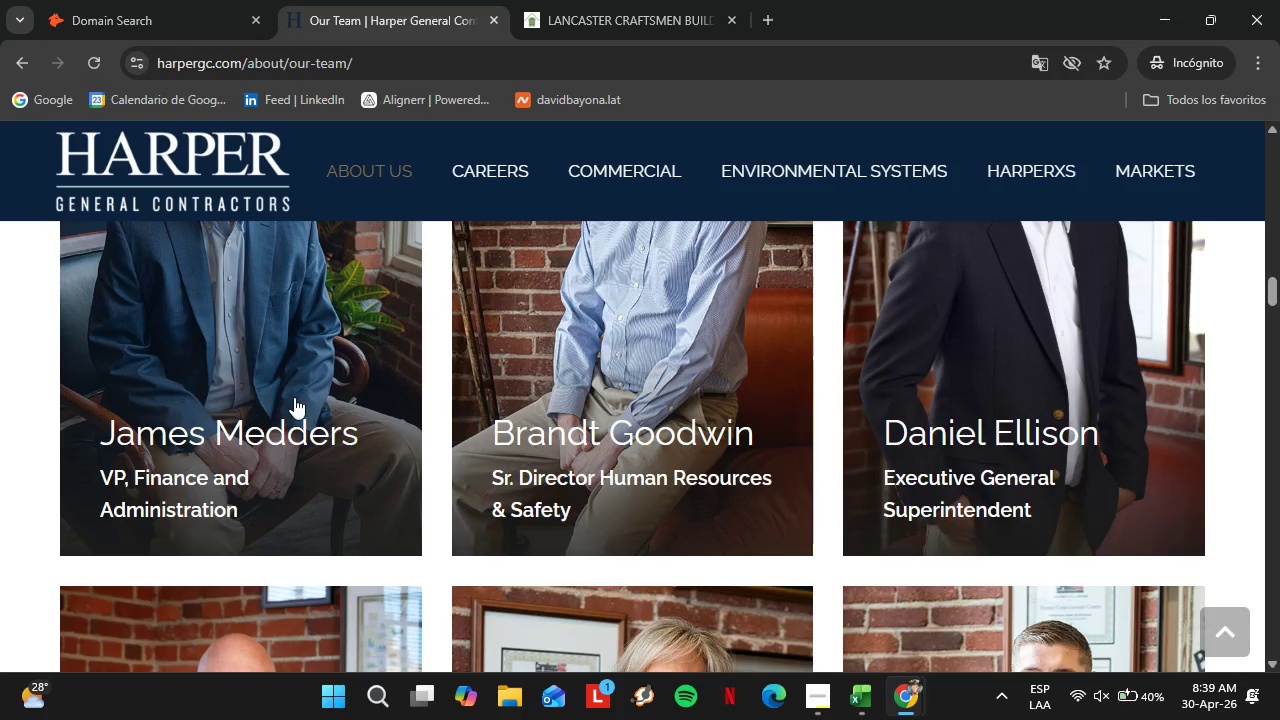 
left_click([129, 0])
 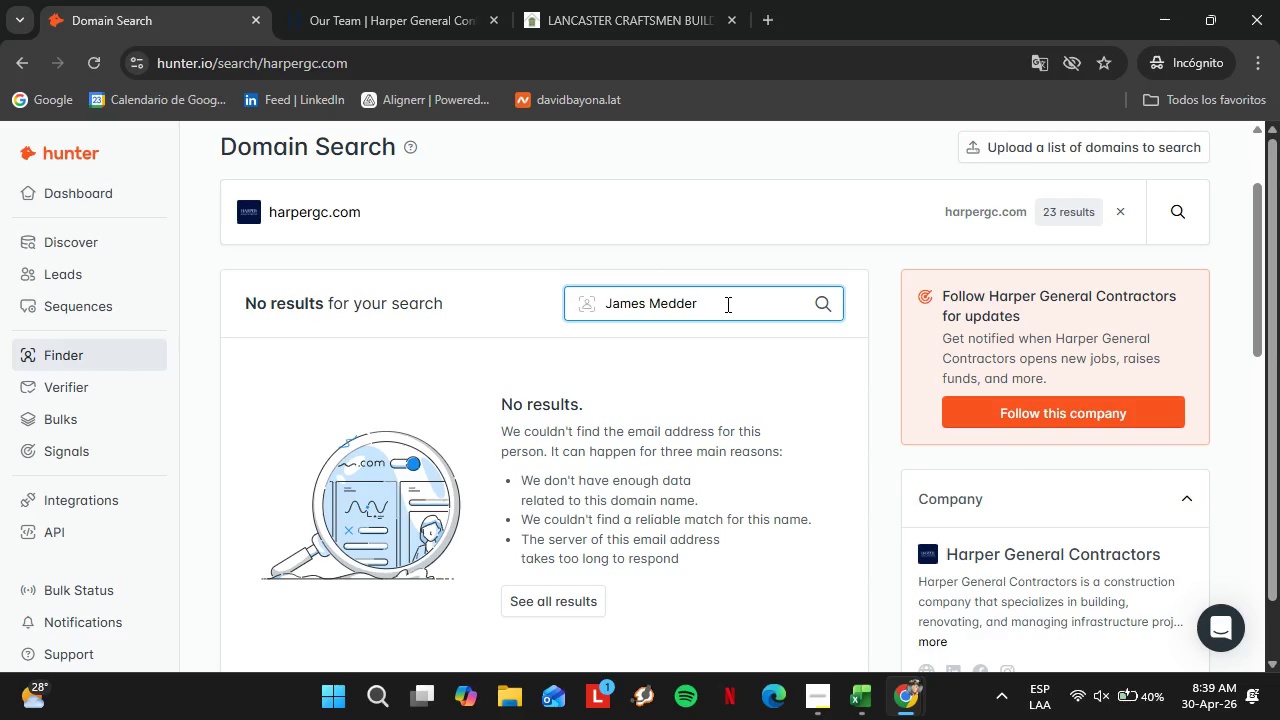 
key(S)
 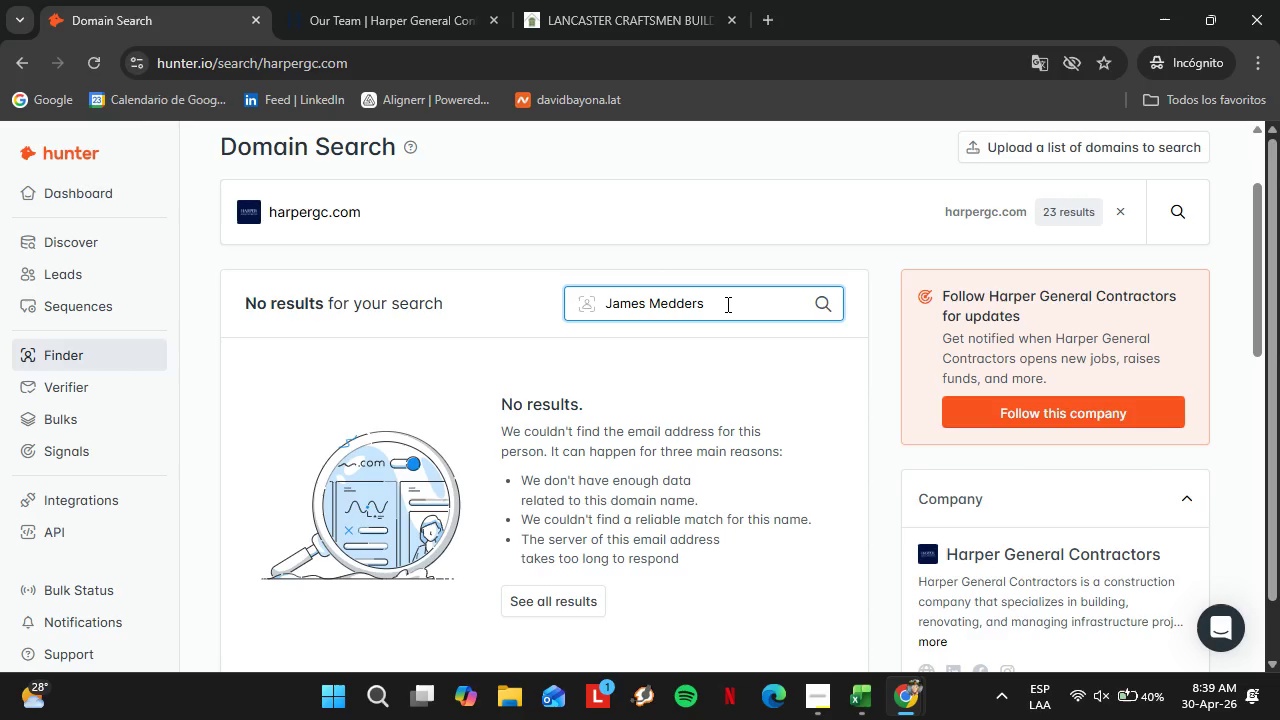 
key(Enter)
 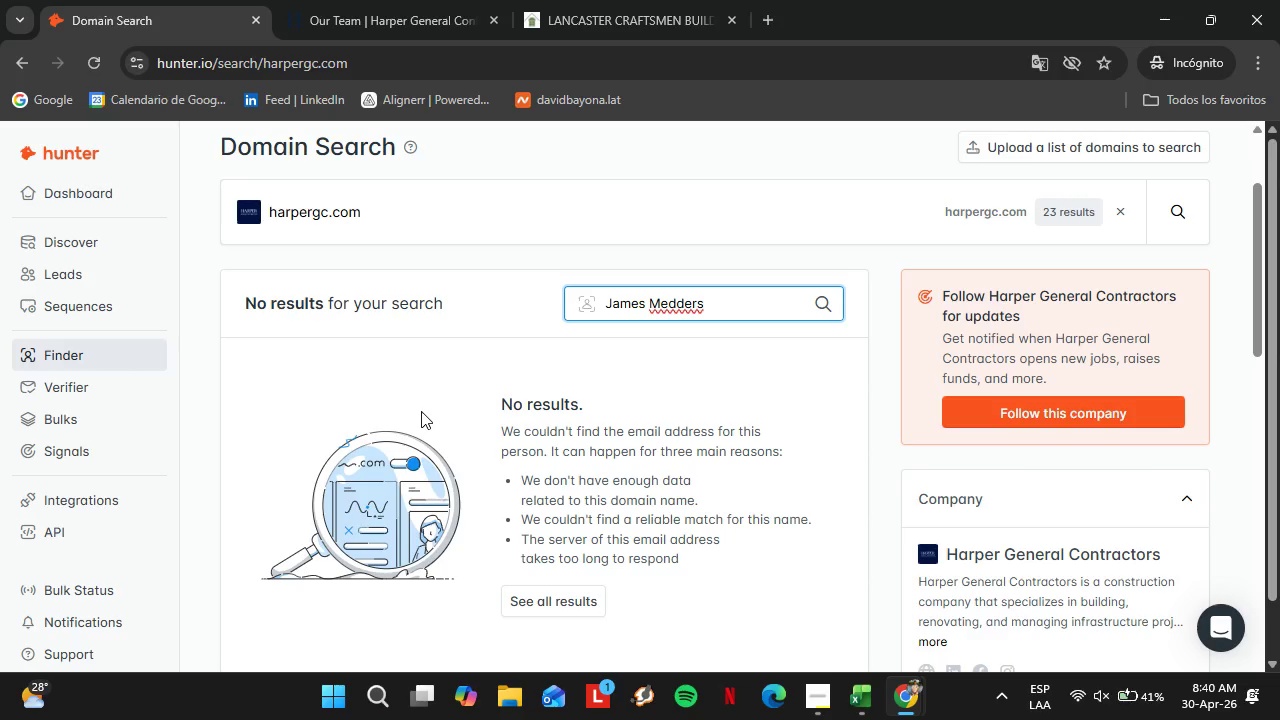 
wait(49.73)
 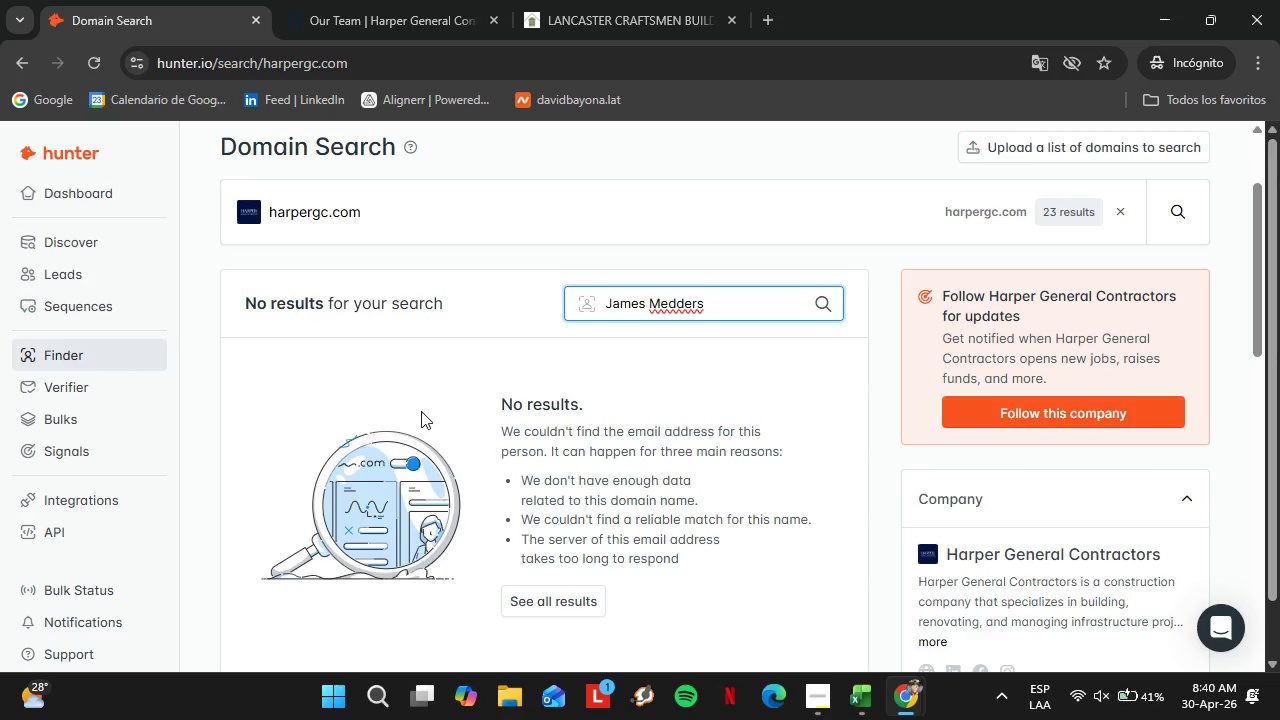 
left_click([392, 0])
 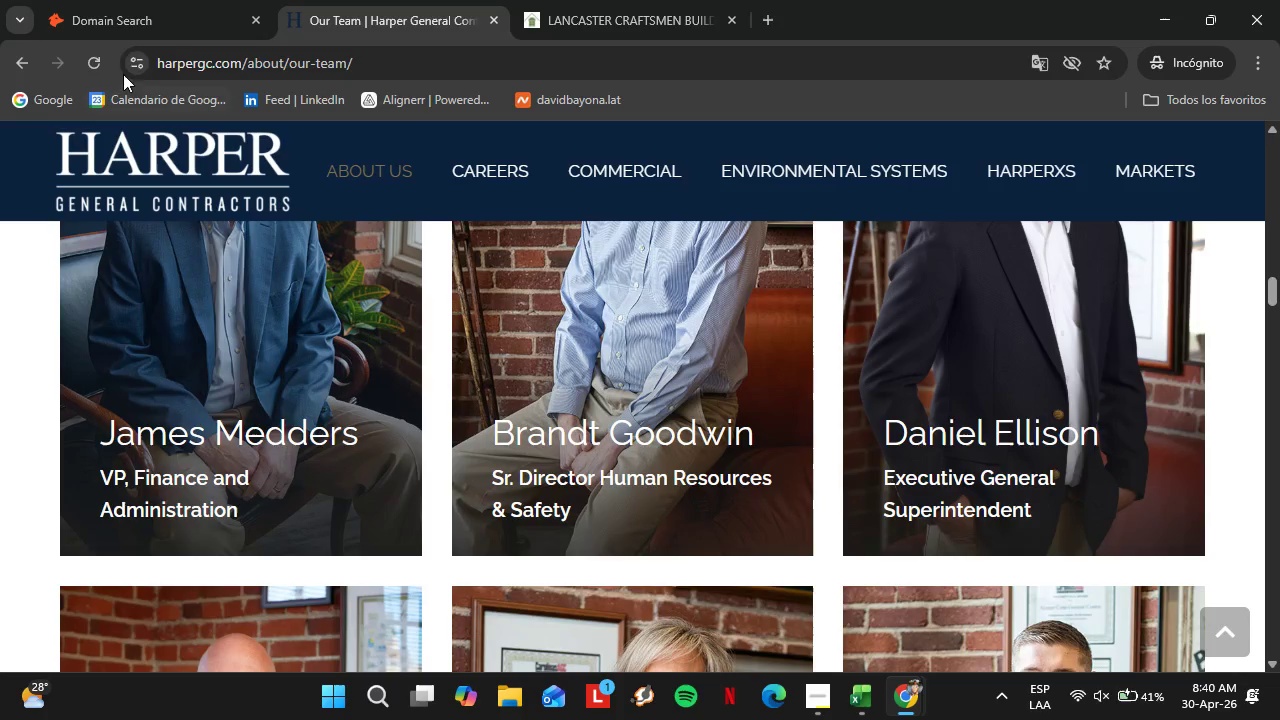 
left_click([106, 31])
 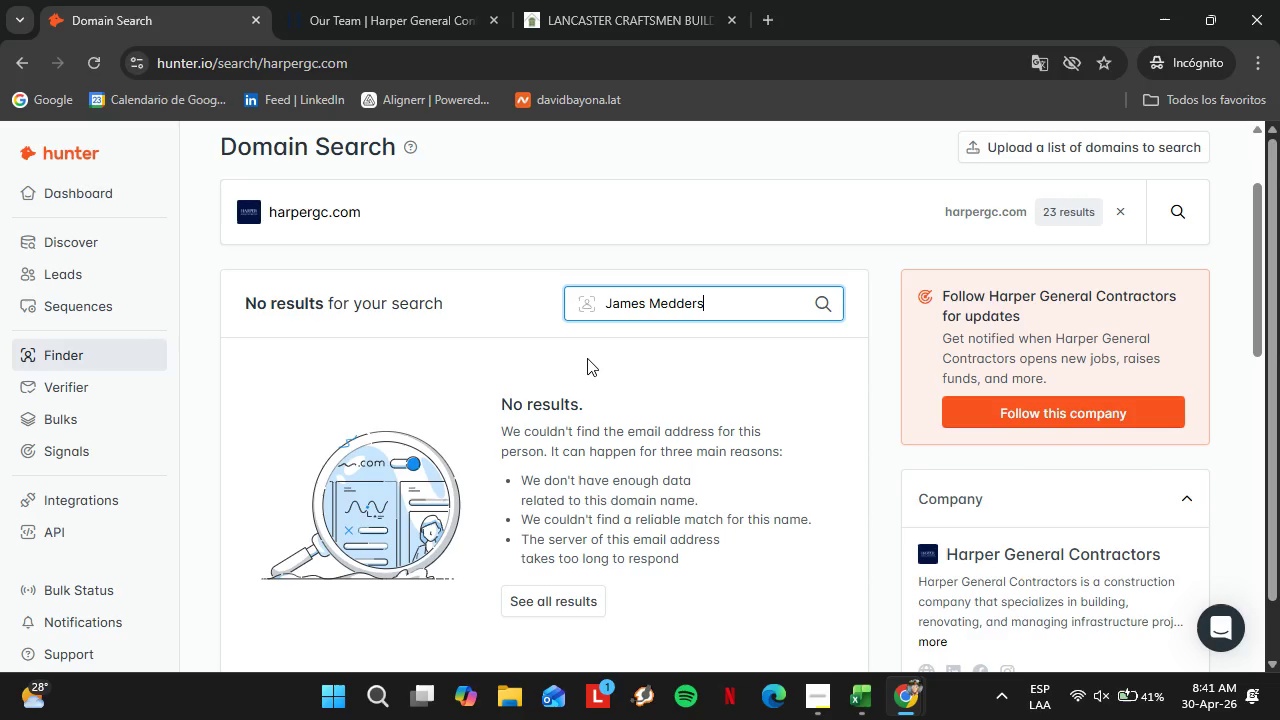 
wait(33.55)
 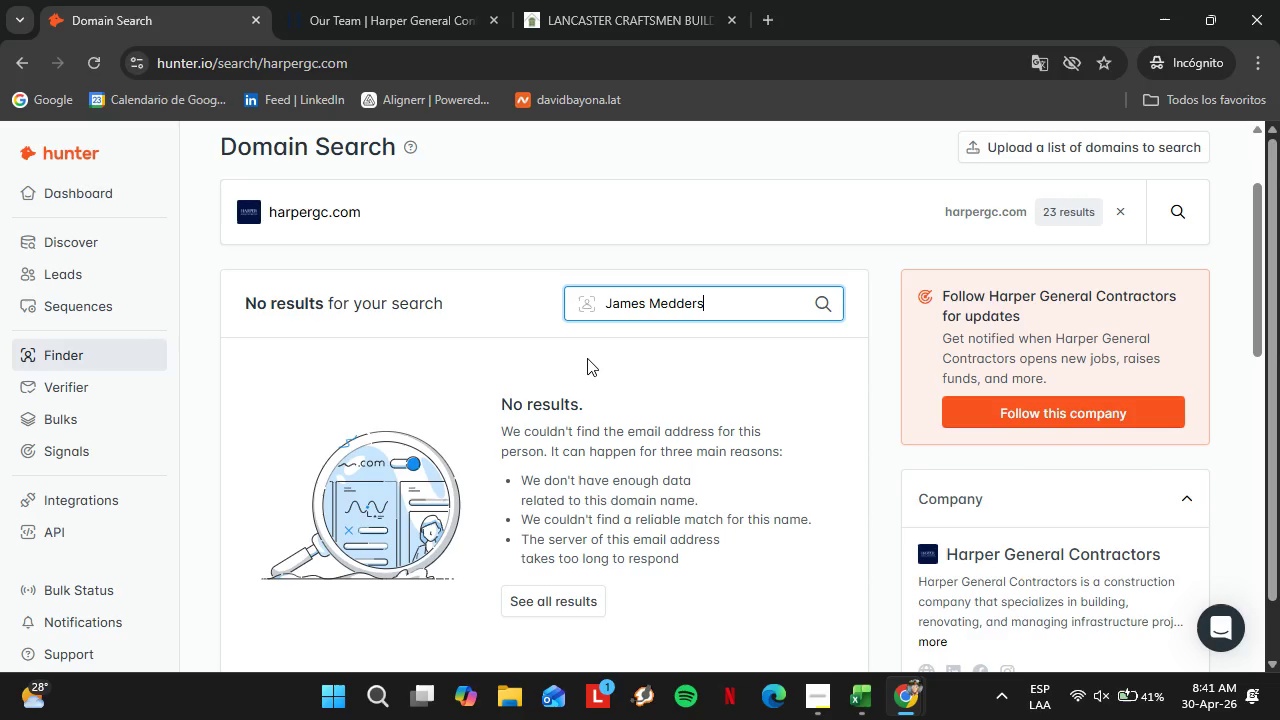 
left_click_drag(start_coordinate=[438, 192], to_coordinate=[223, 216])
 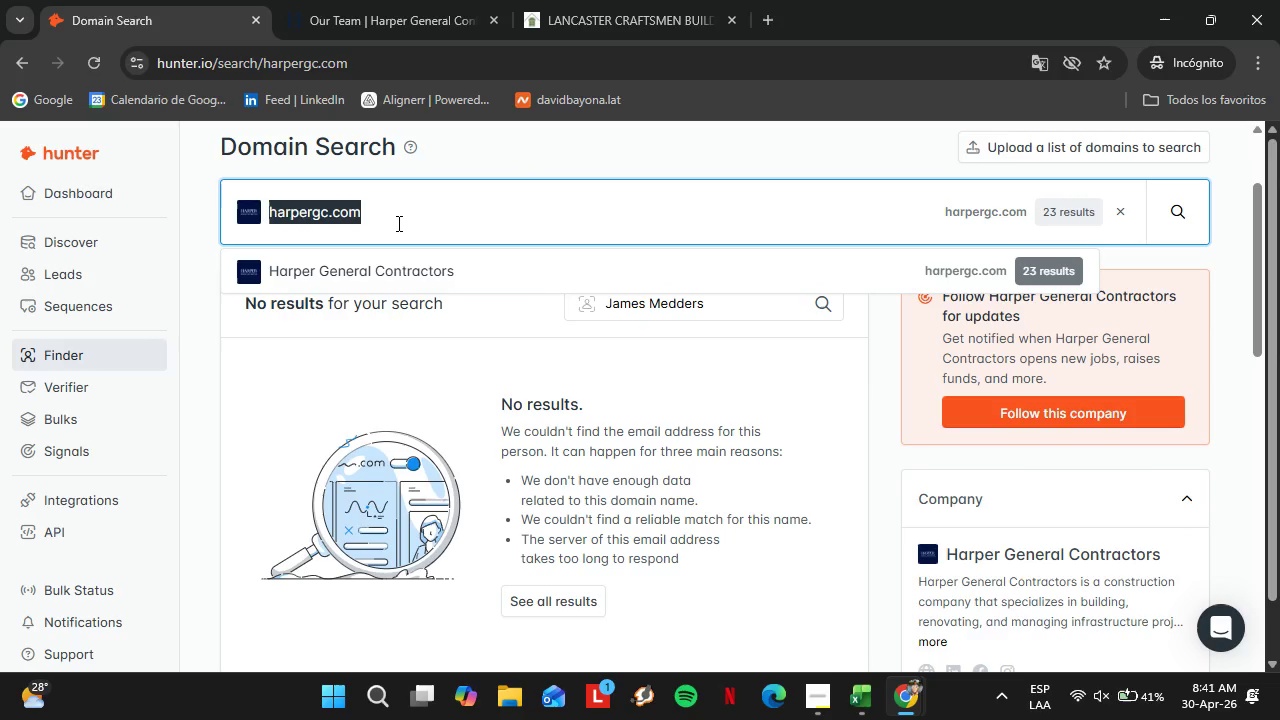 
type(ryconinc)
 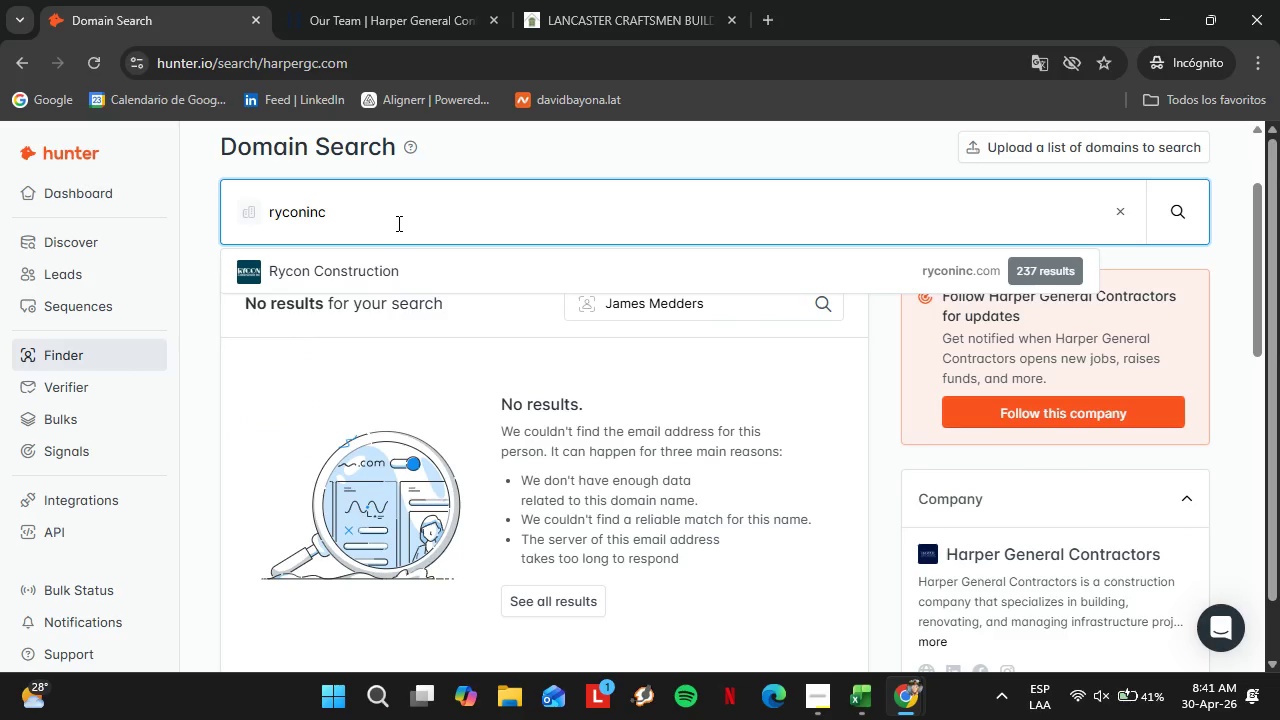 
key(ArrowDown)
 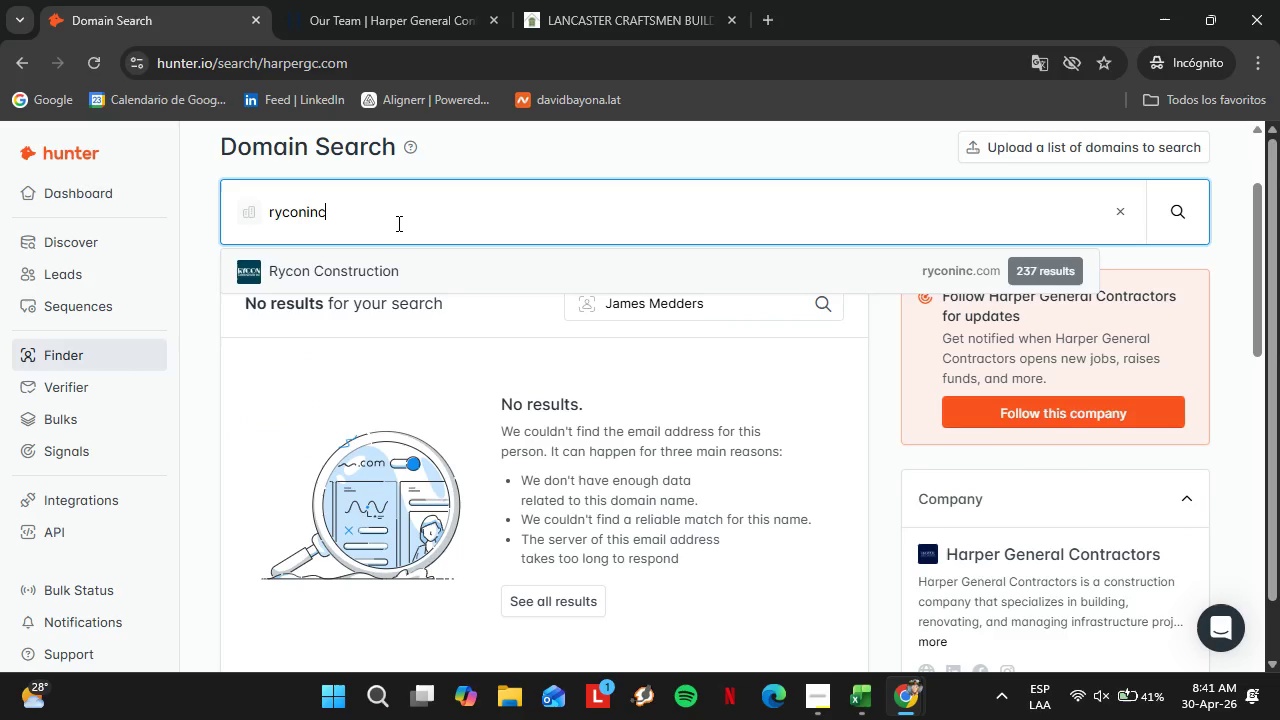 
key(Enter)
 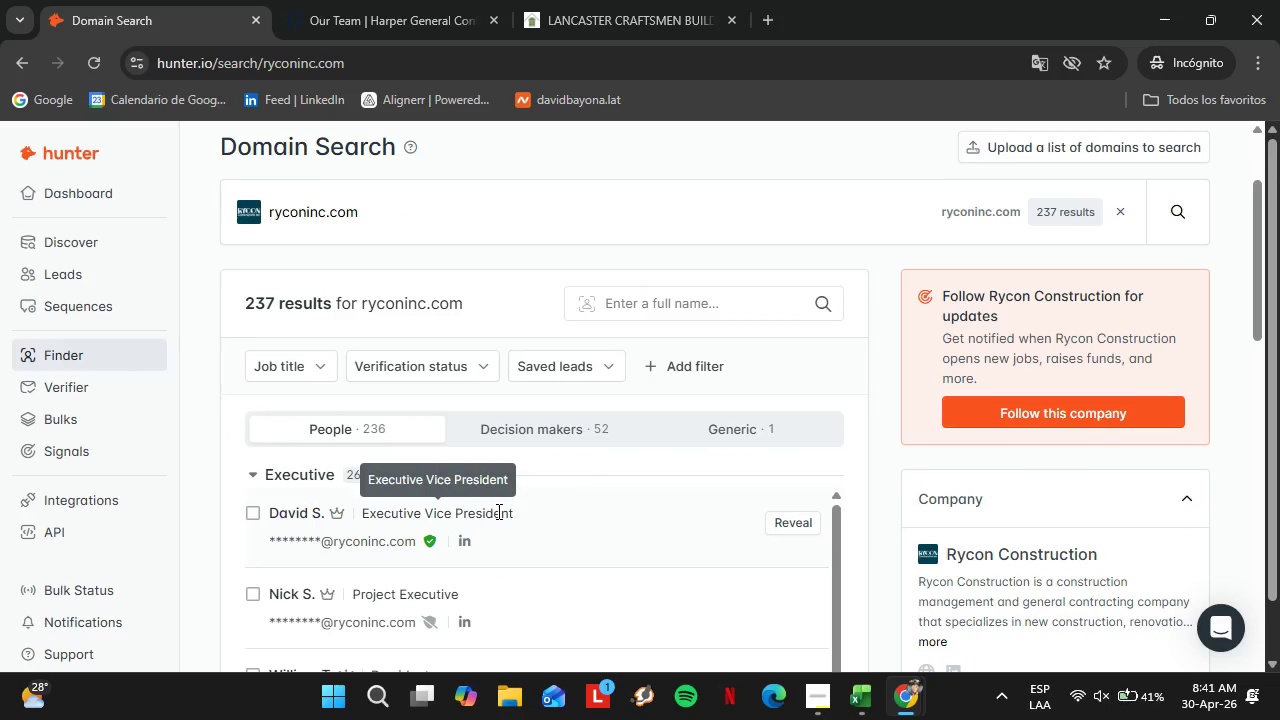 
left_click([287, 360])
 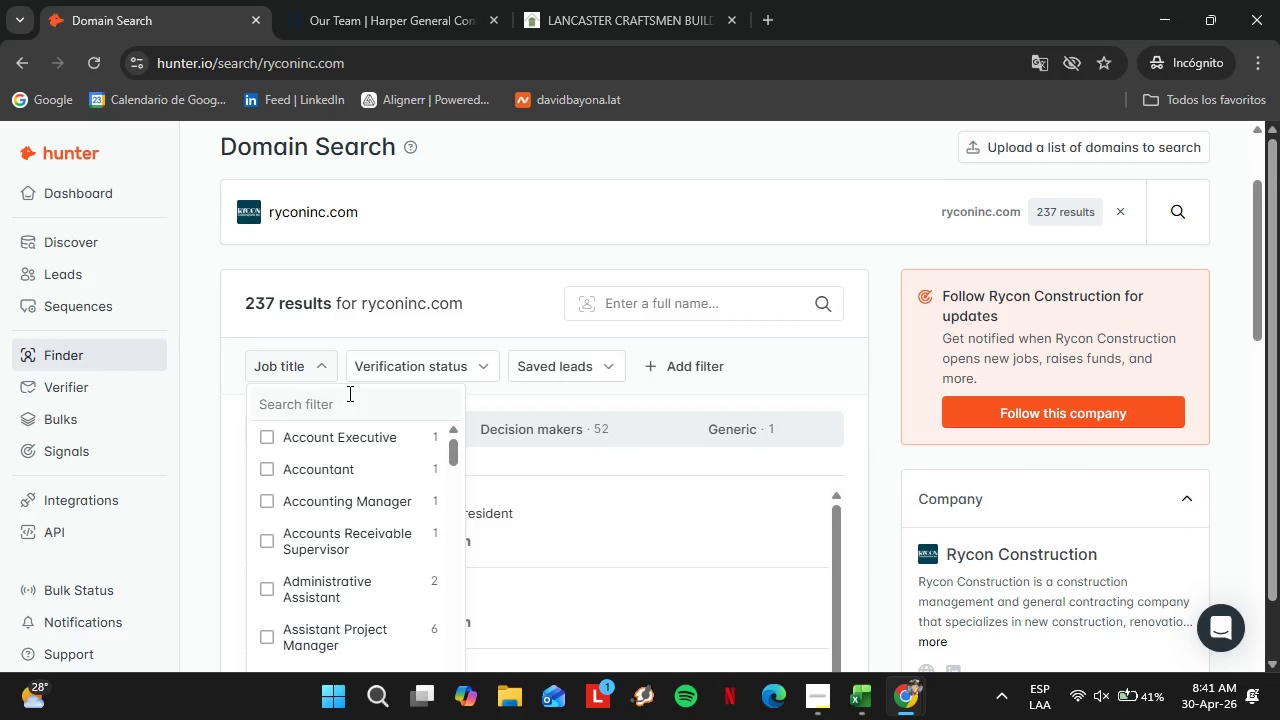 
left_click([348, 393])
 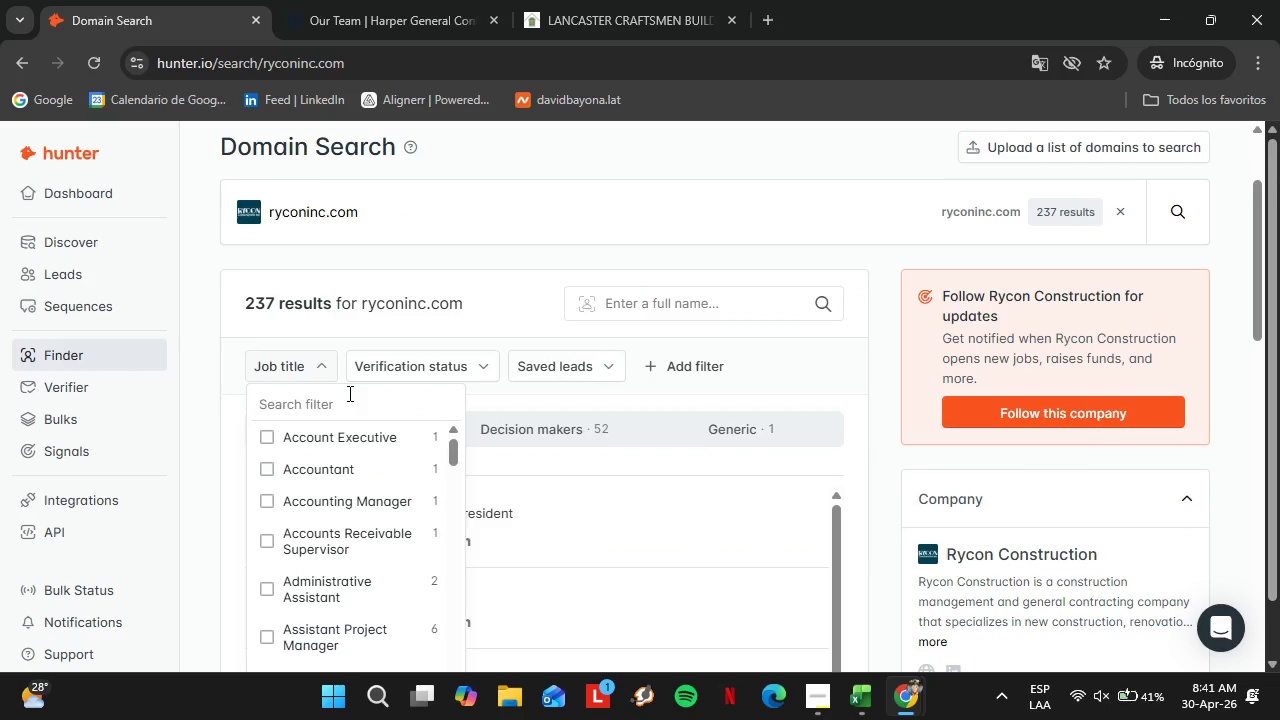 
type(CFO)
key(Backspace)
key(Backspace)
key(Backspace)
type(Fina)
key(Backspace)
key(Backspace)
key(Backspace)
key(Backspace)
type(CFO)
key(Backspace)
key(Backspace)
key(Backspace)
key(Backspace)
type(CO)
key(Backspace)
type(ontr)
 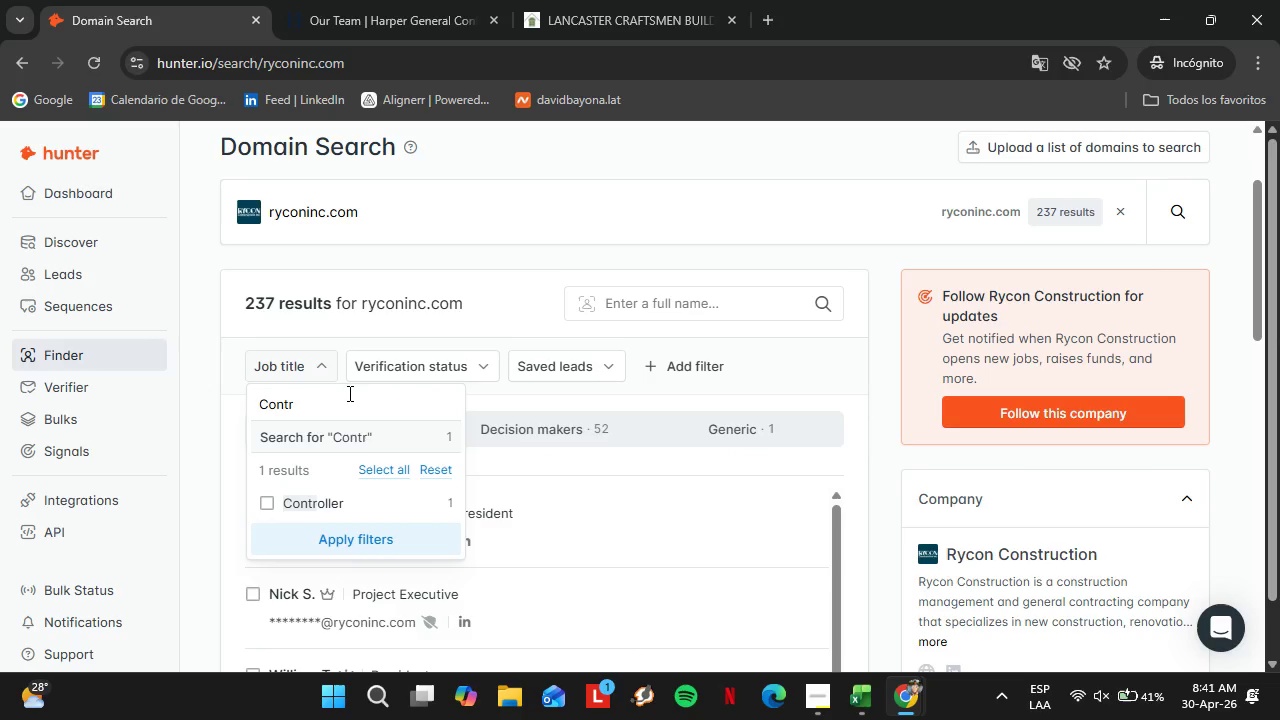 
scroll: coordinate [716, 512], scroll_direction: down, amount: 2.0
 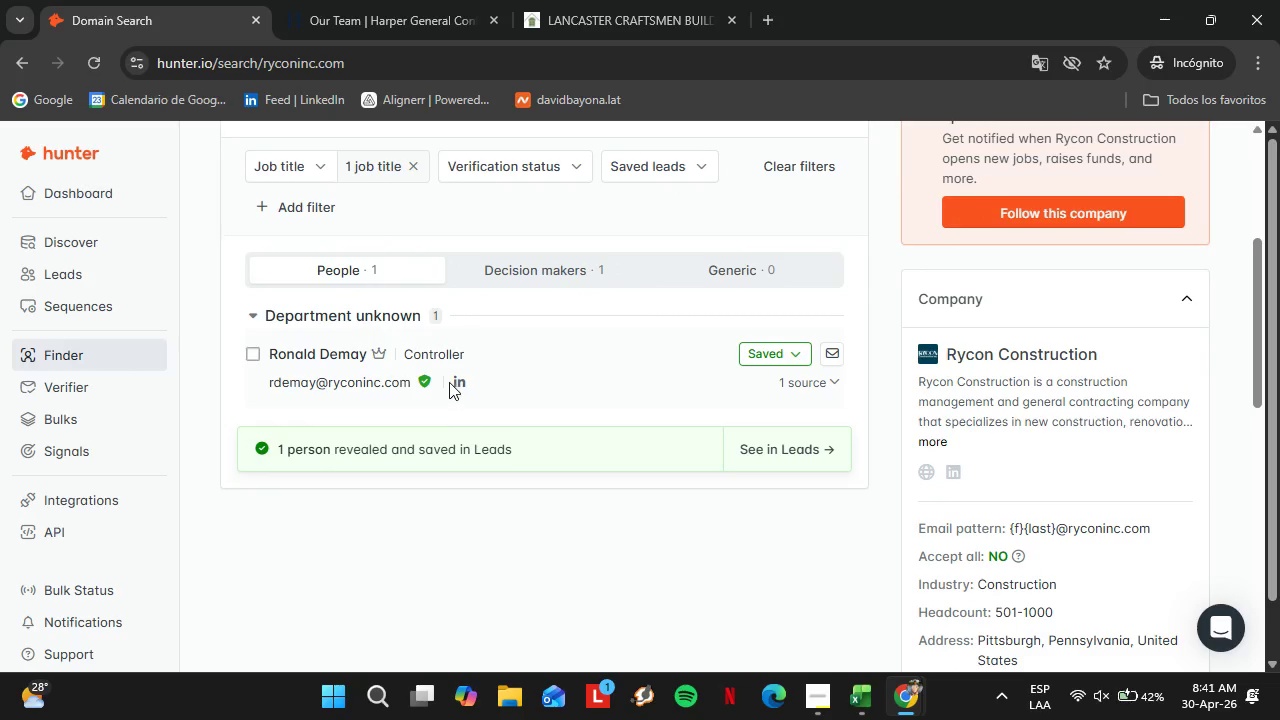 
right_click([456, 382])
 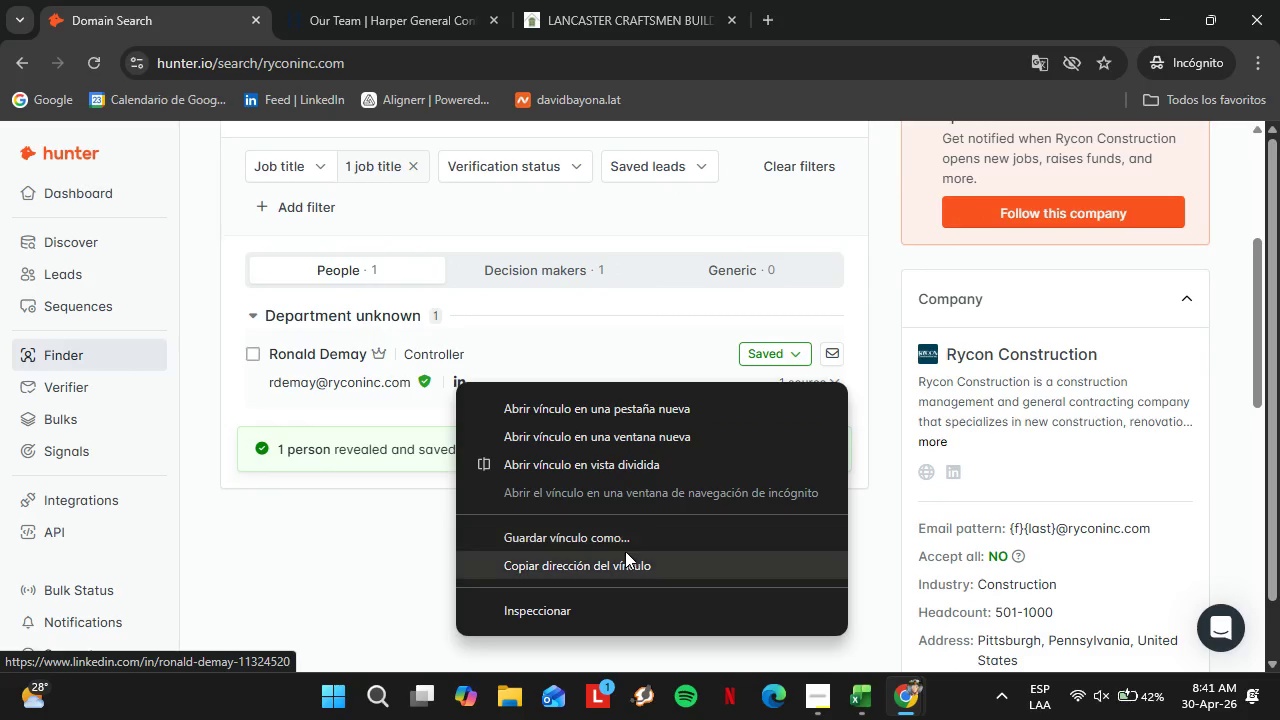 
left_click([637, 564])
 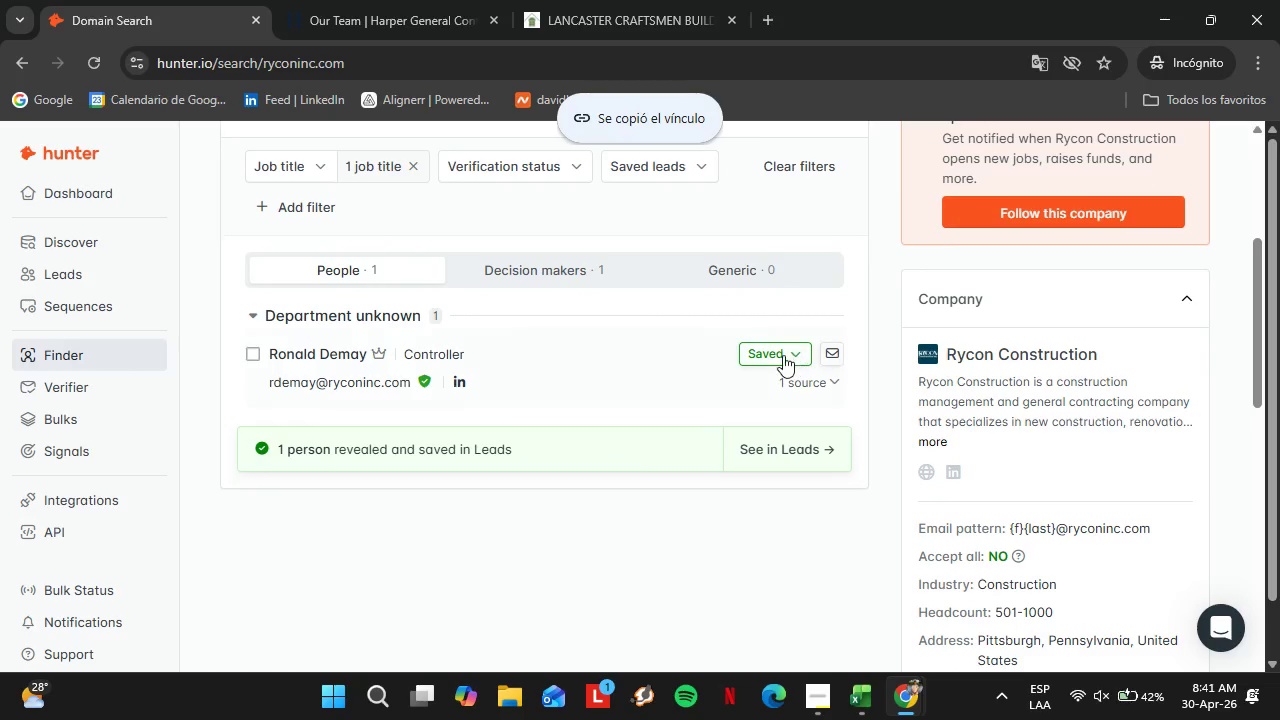 
left_click([783, 355])
 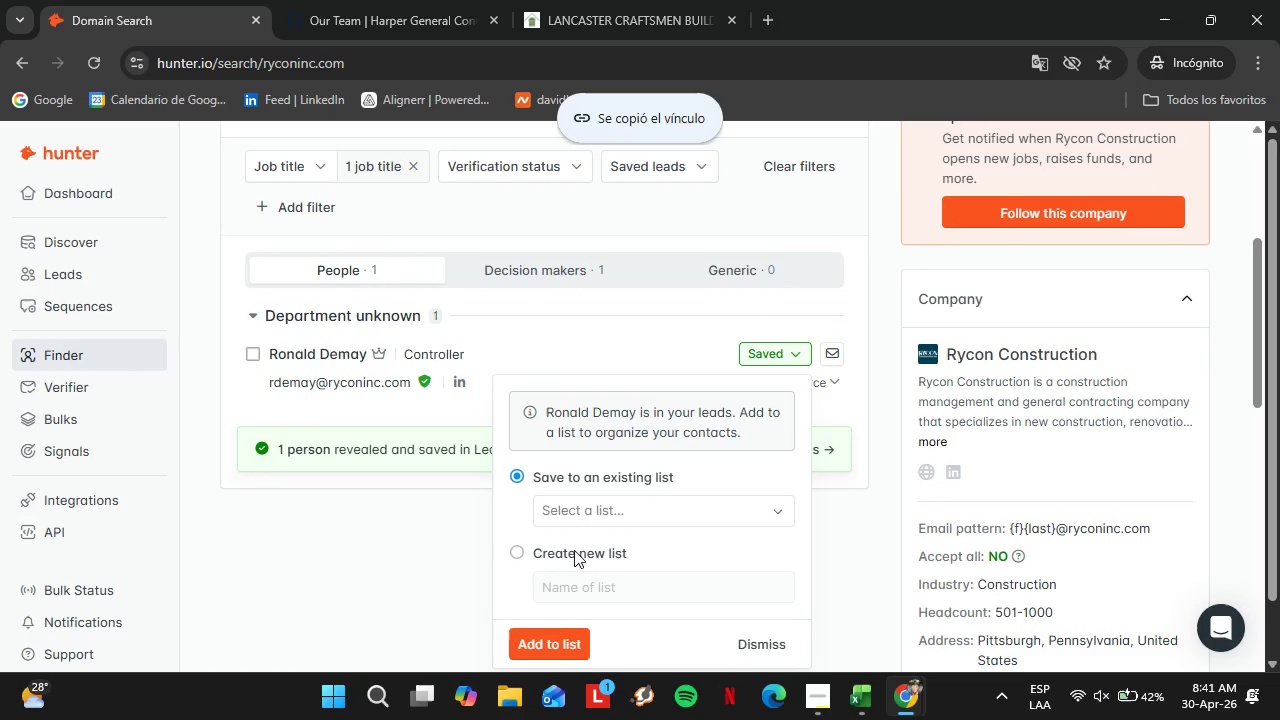 
left_click([583, 509])
 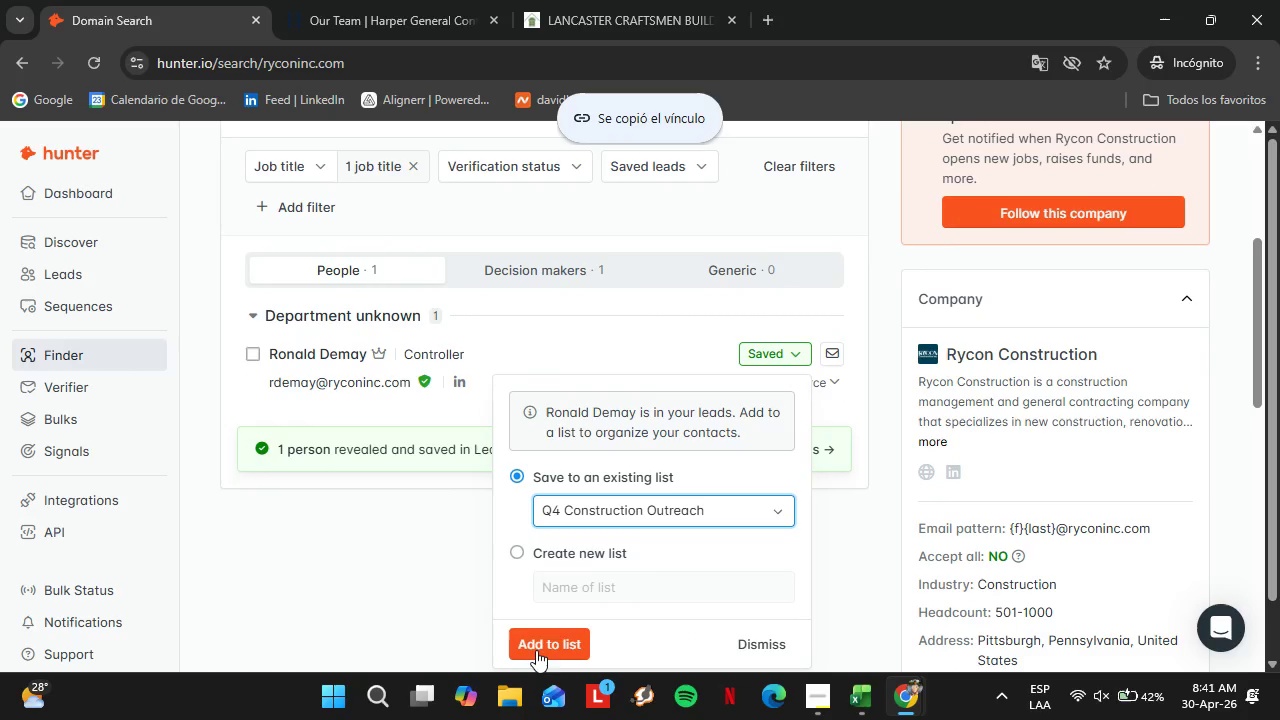 
left_click([538, 648])
 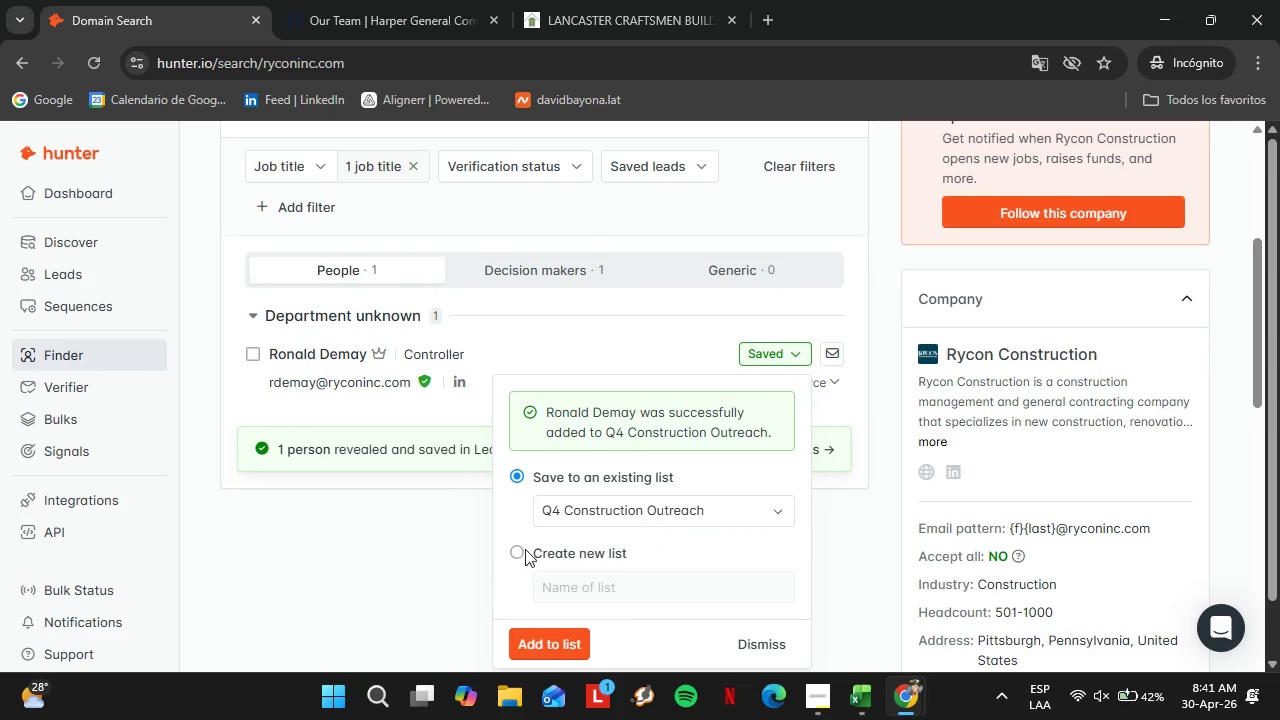 
scroll: coordinate [426, 545], scroll_direction: up, amount: 3.0
 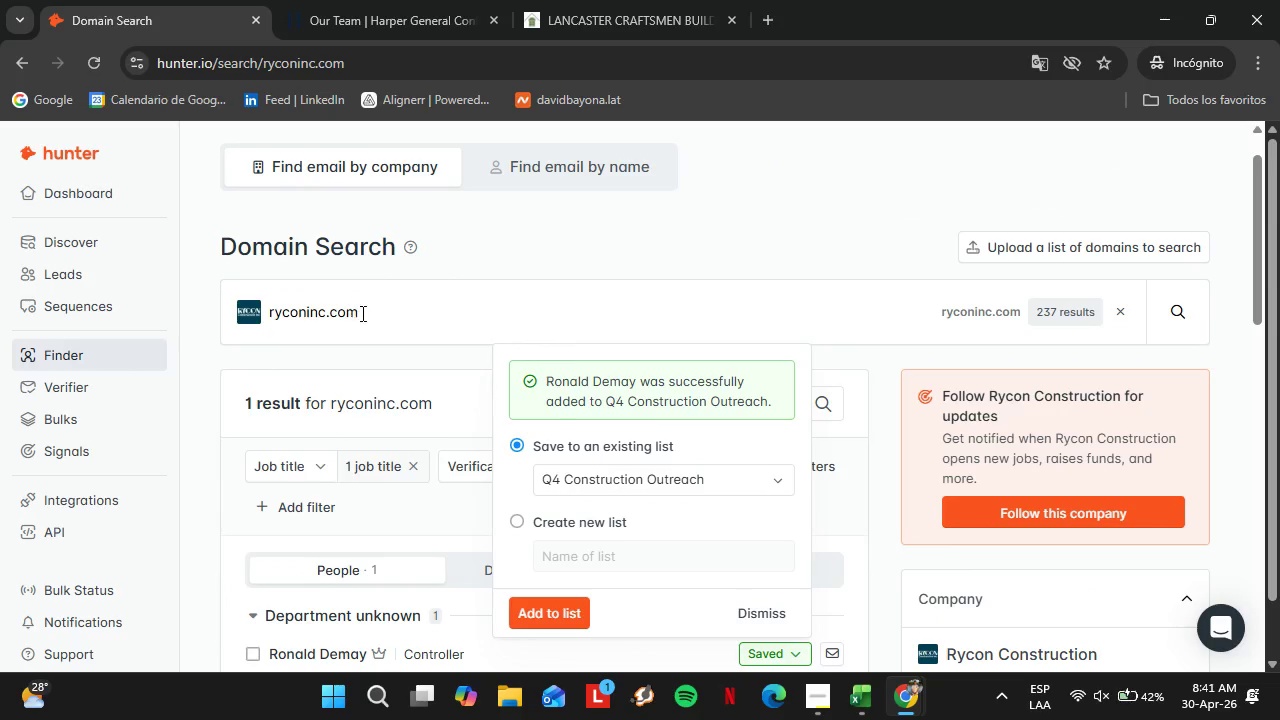 
left_click_drag(start_coordinate=[371, 314], to_coordinate=[252, 336])
 